 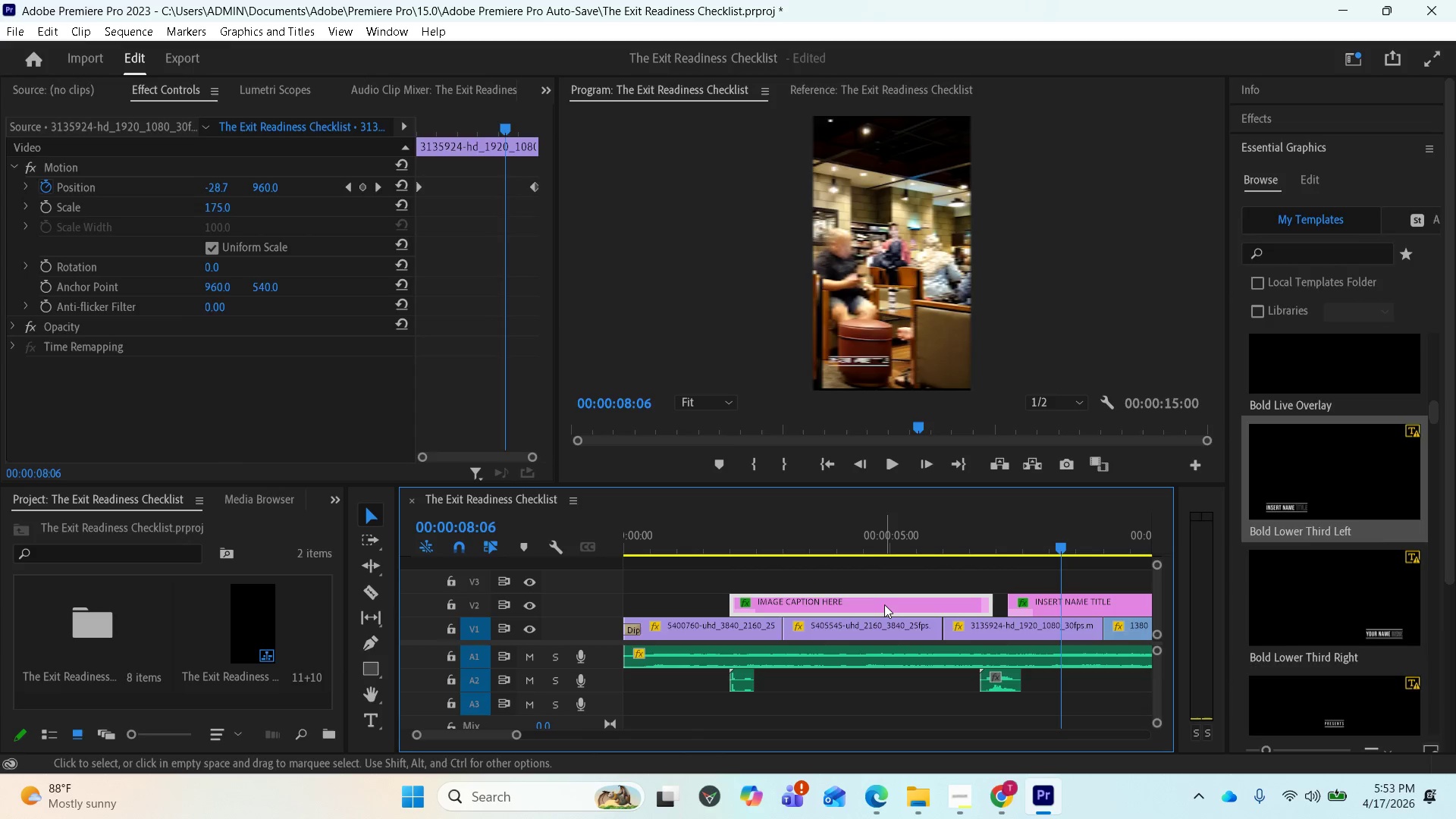 
key(Delete)
 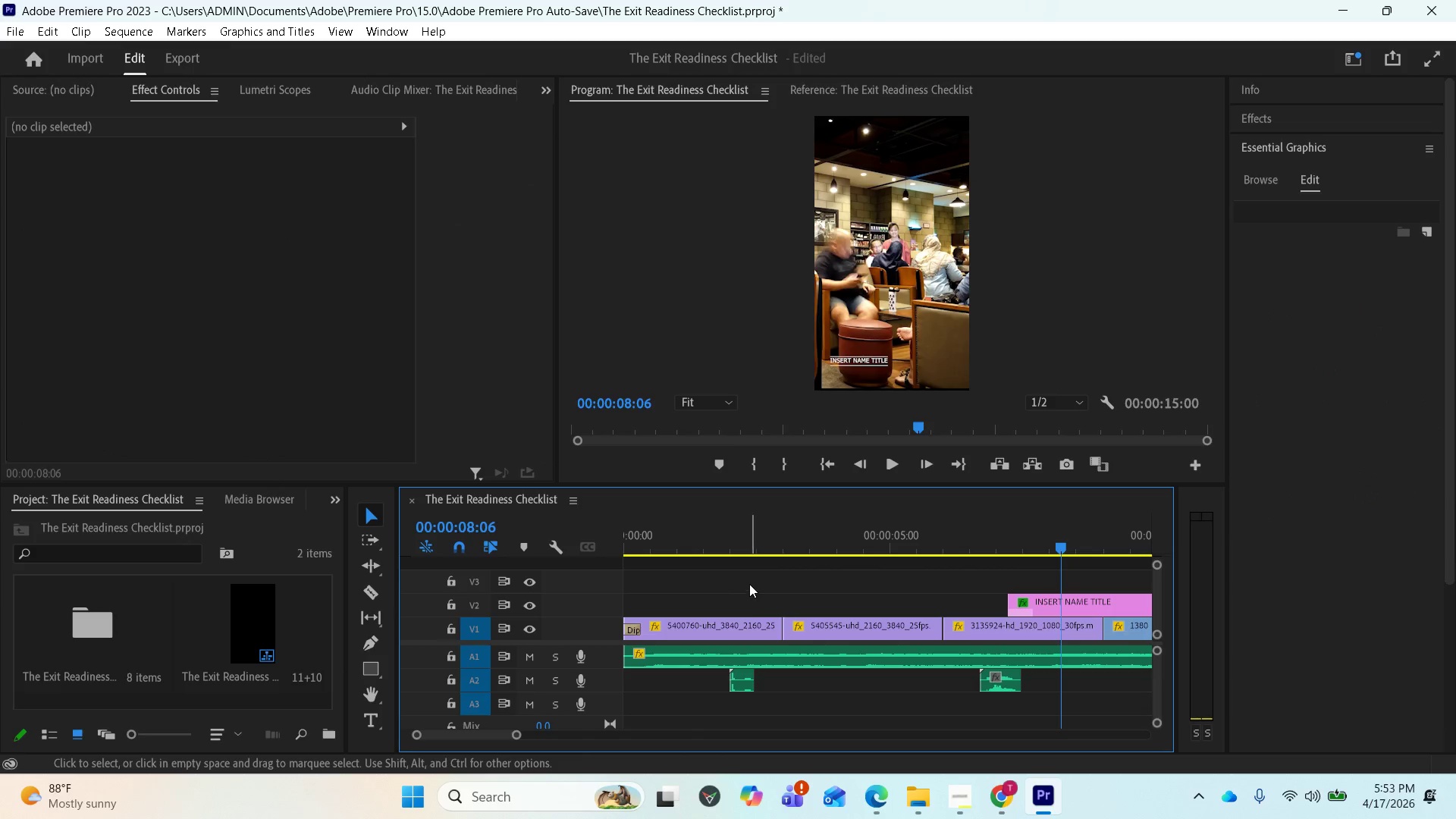 
left_click([721, 541])
 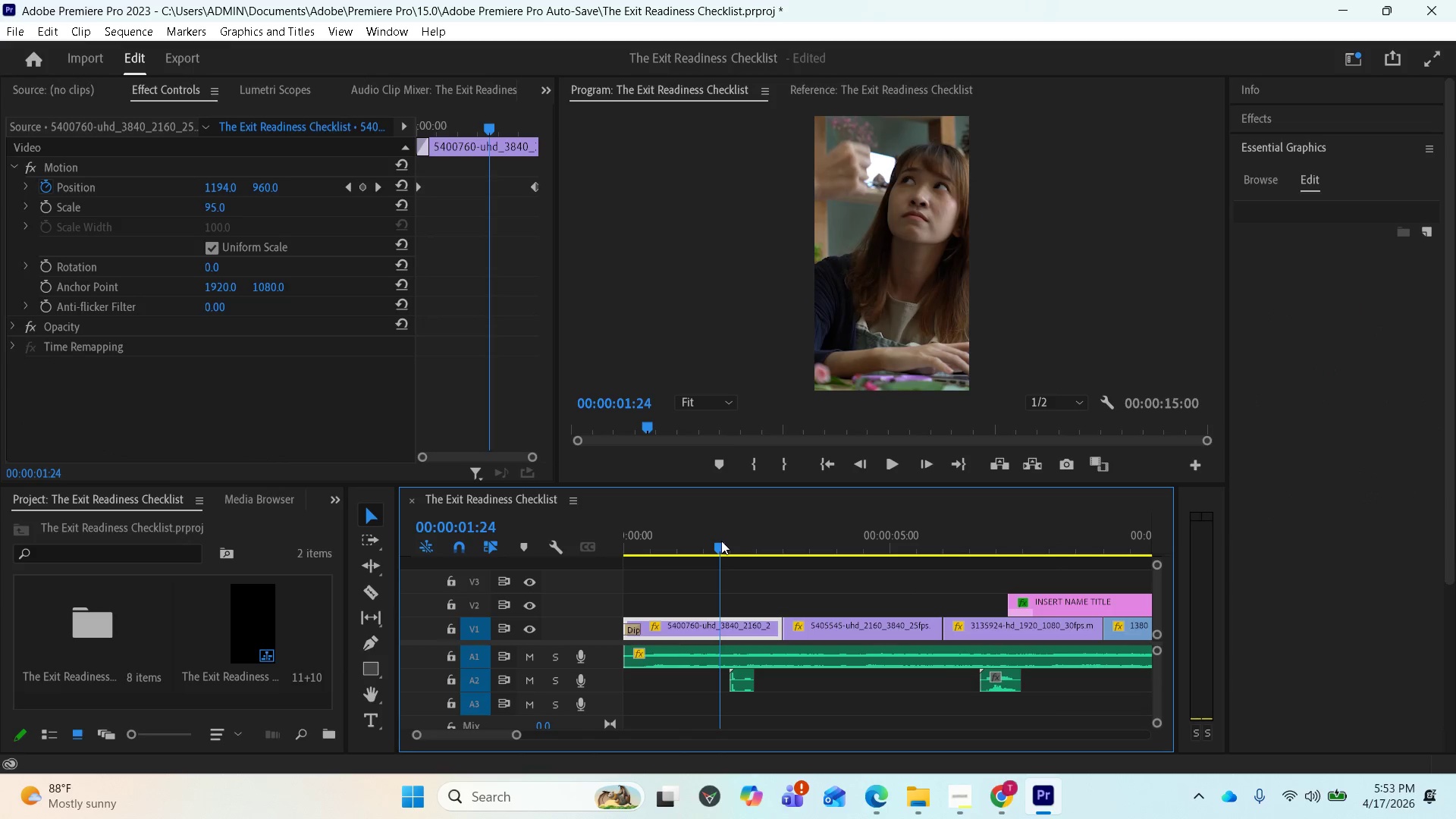 
left_click_drag(start_coordinate=[720, 541], to_coordinate=[731, 541])
 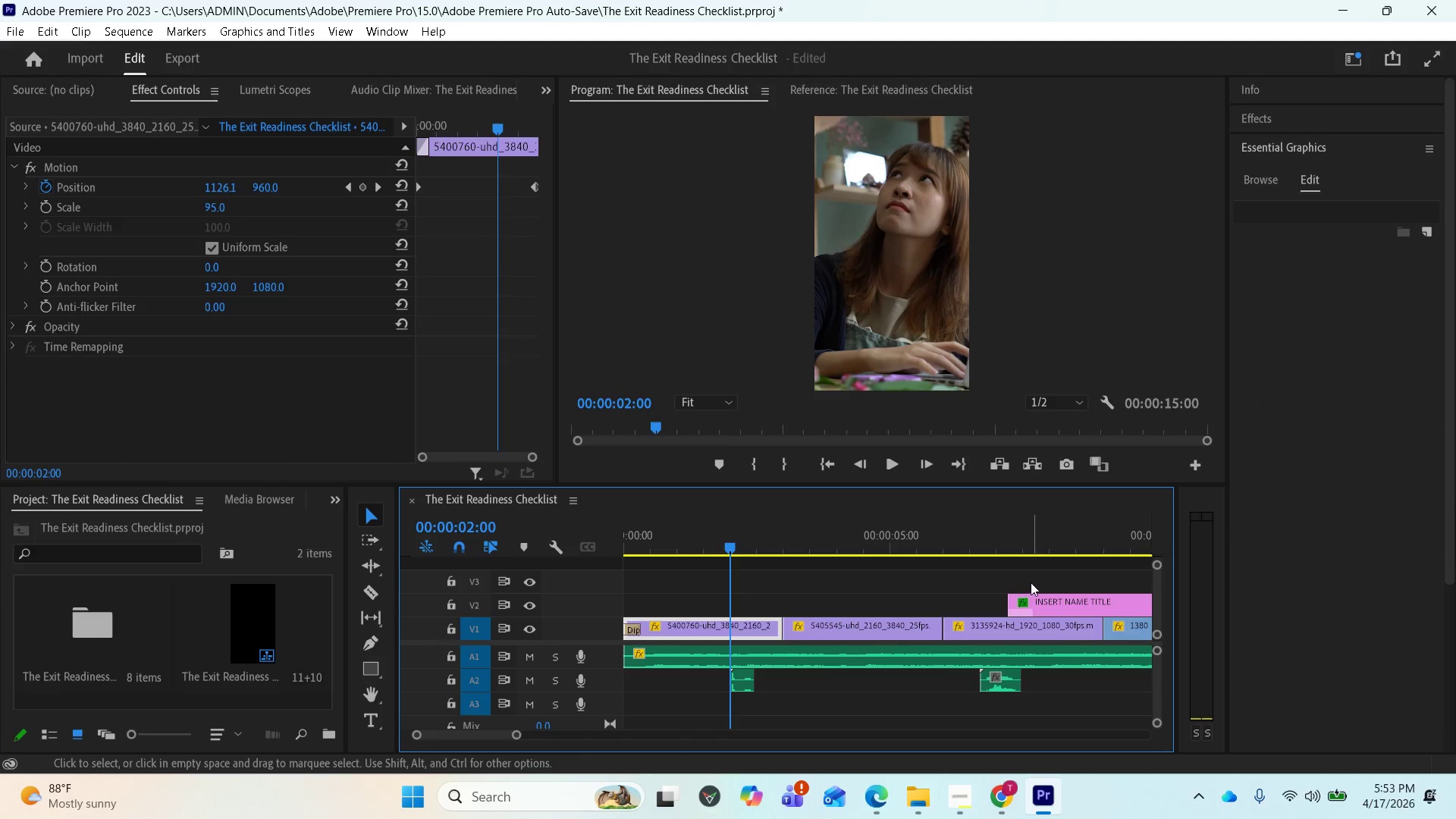 
left_click_drag(start_coordinate=[1038, 596], to_coordinate=[760, 609])
 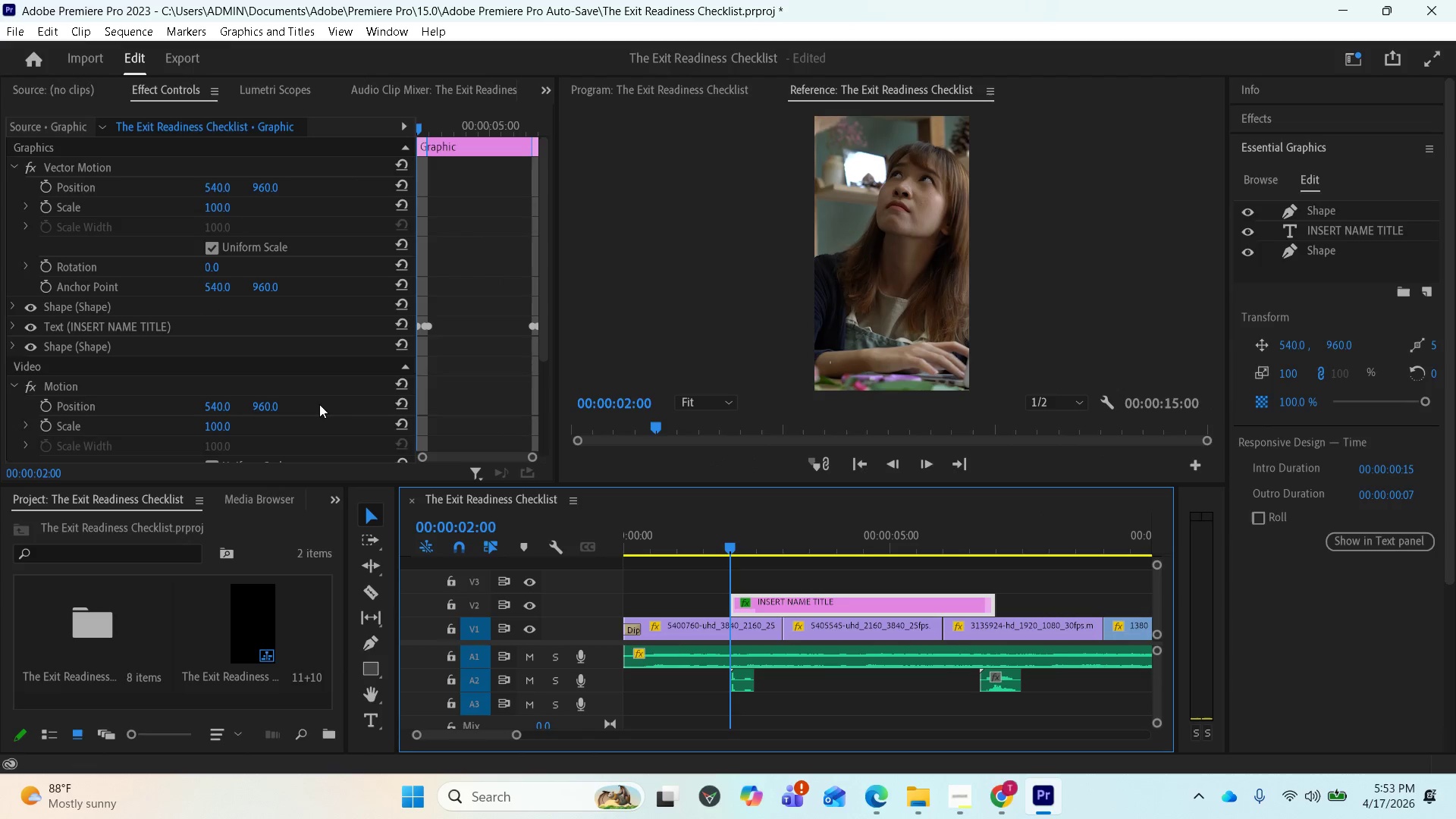 
scroll: coordinate [454, 388], scroll_direction: down, amount: 13.0
 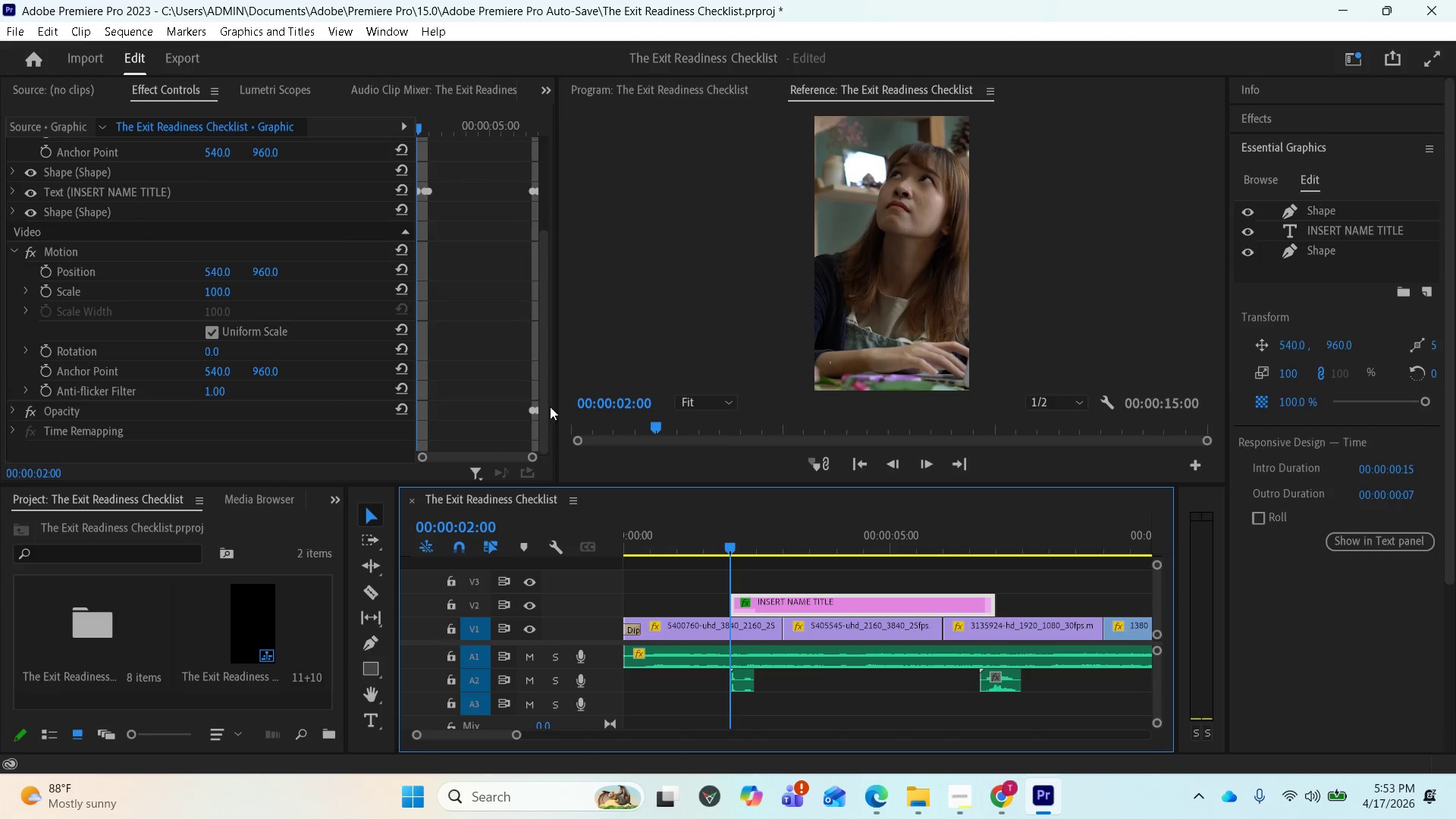 
wait(6.24)
 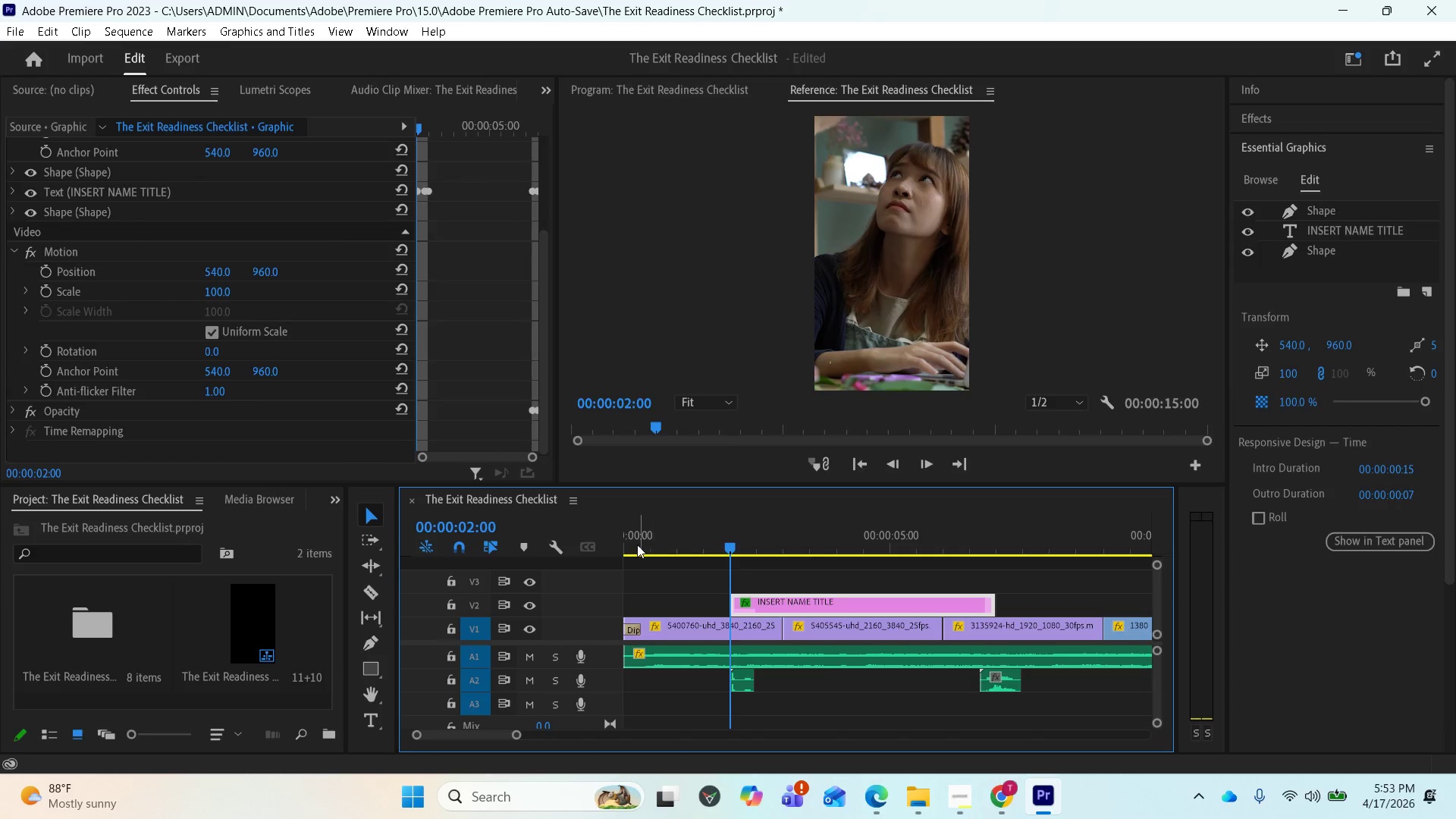 
left_click([1351, 232])
 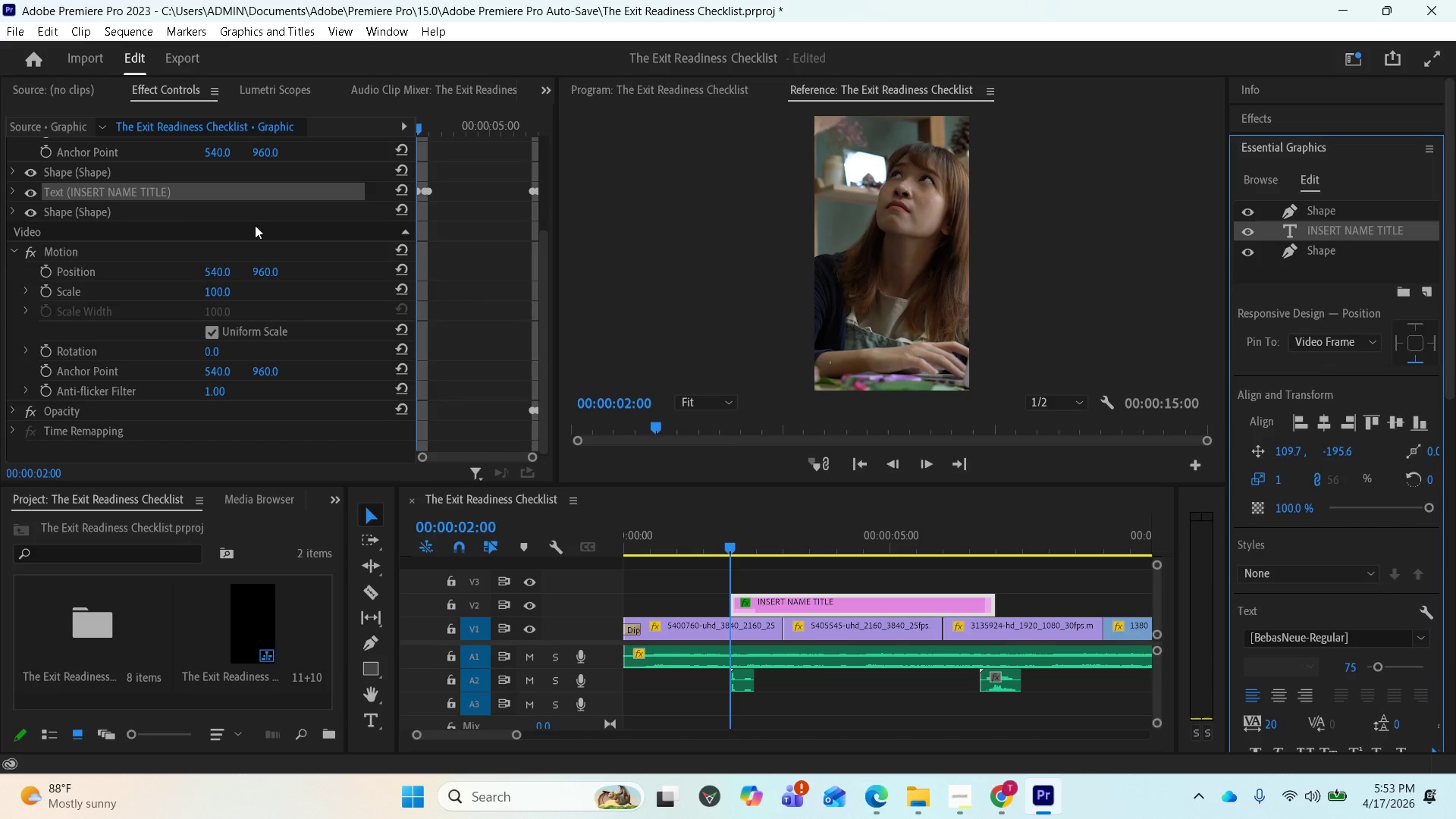 
wait(5.25)
 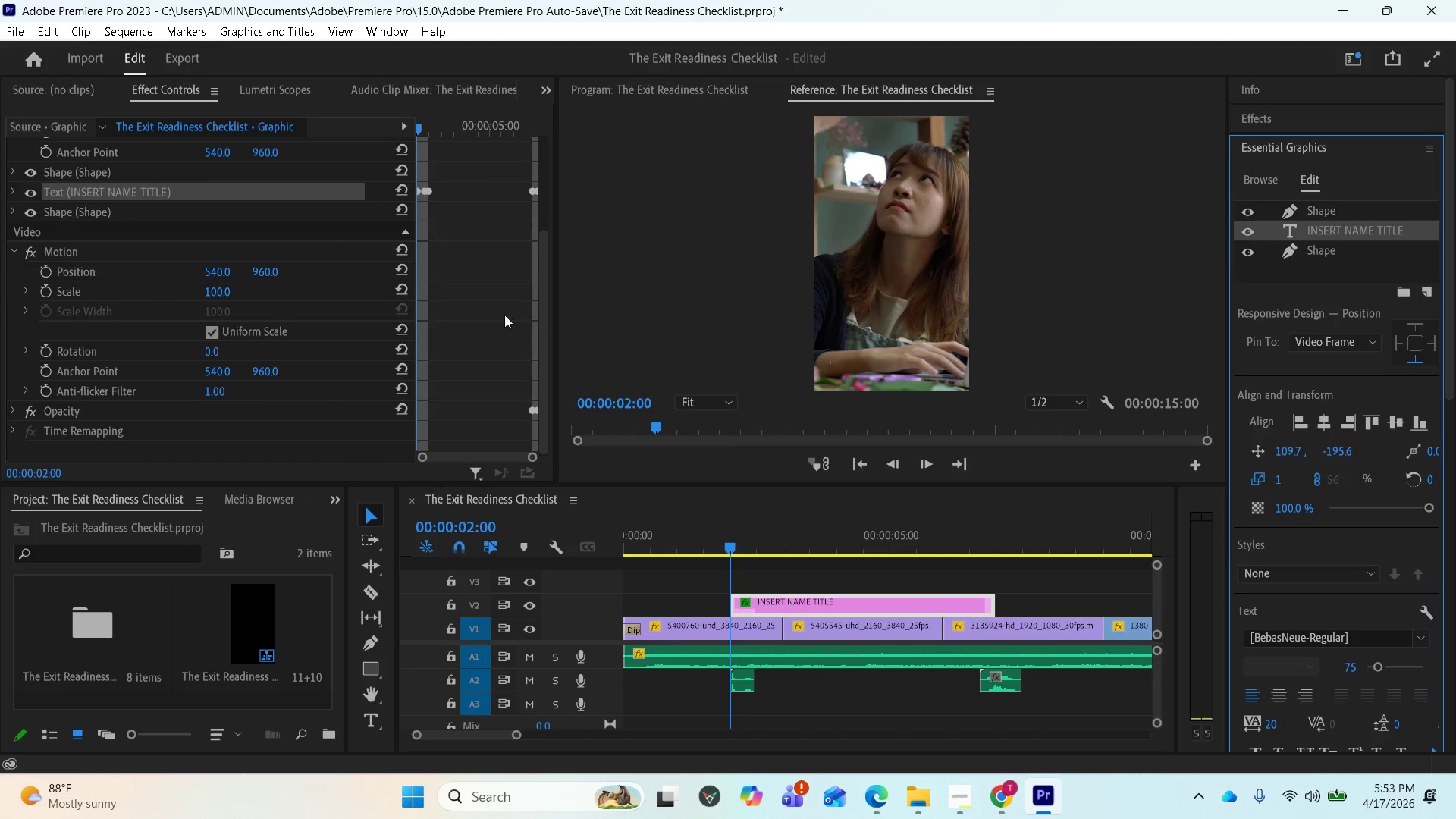 
left_click([11, 193])
 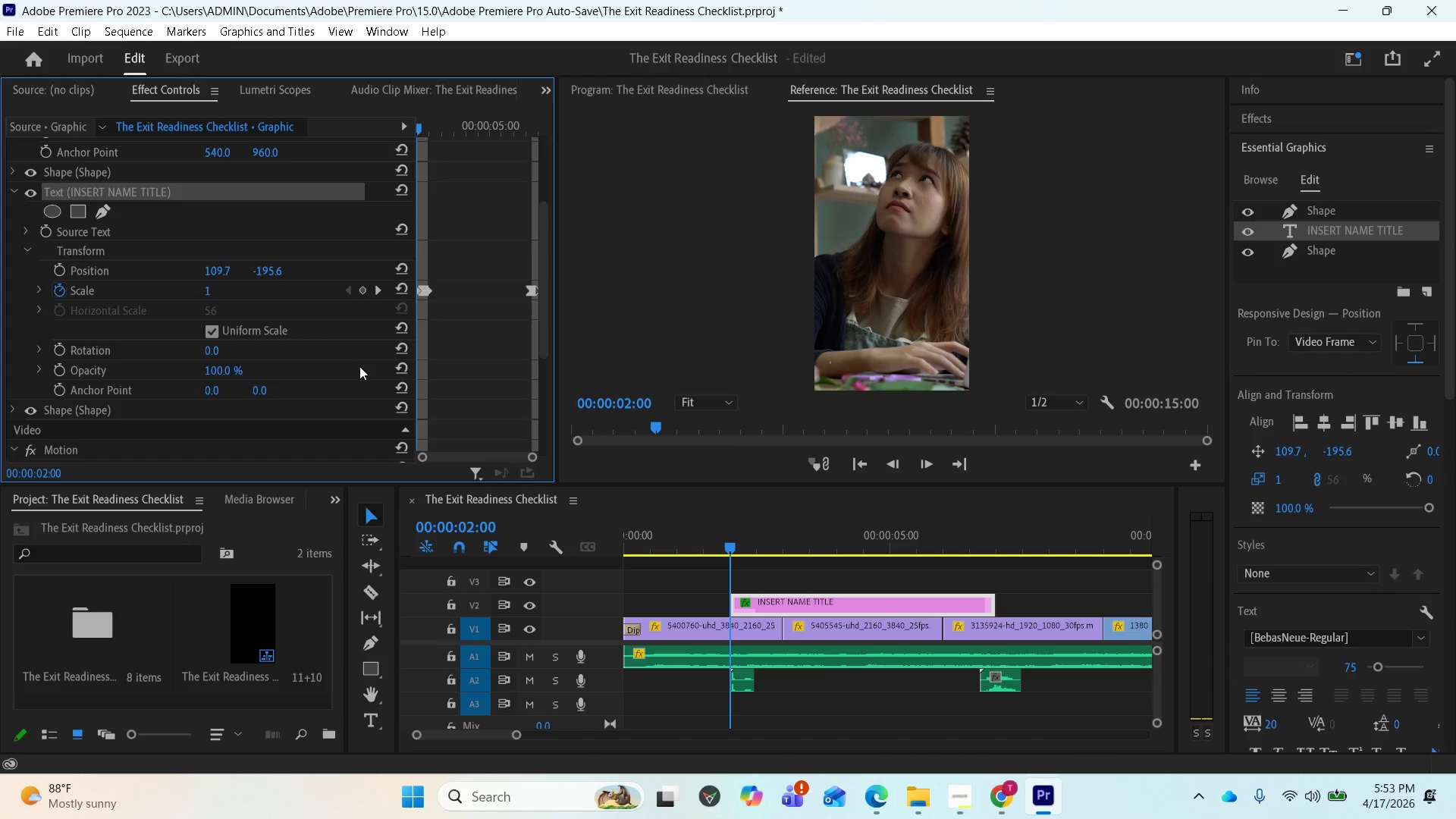 
wait(19.88)
 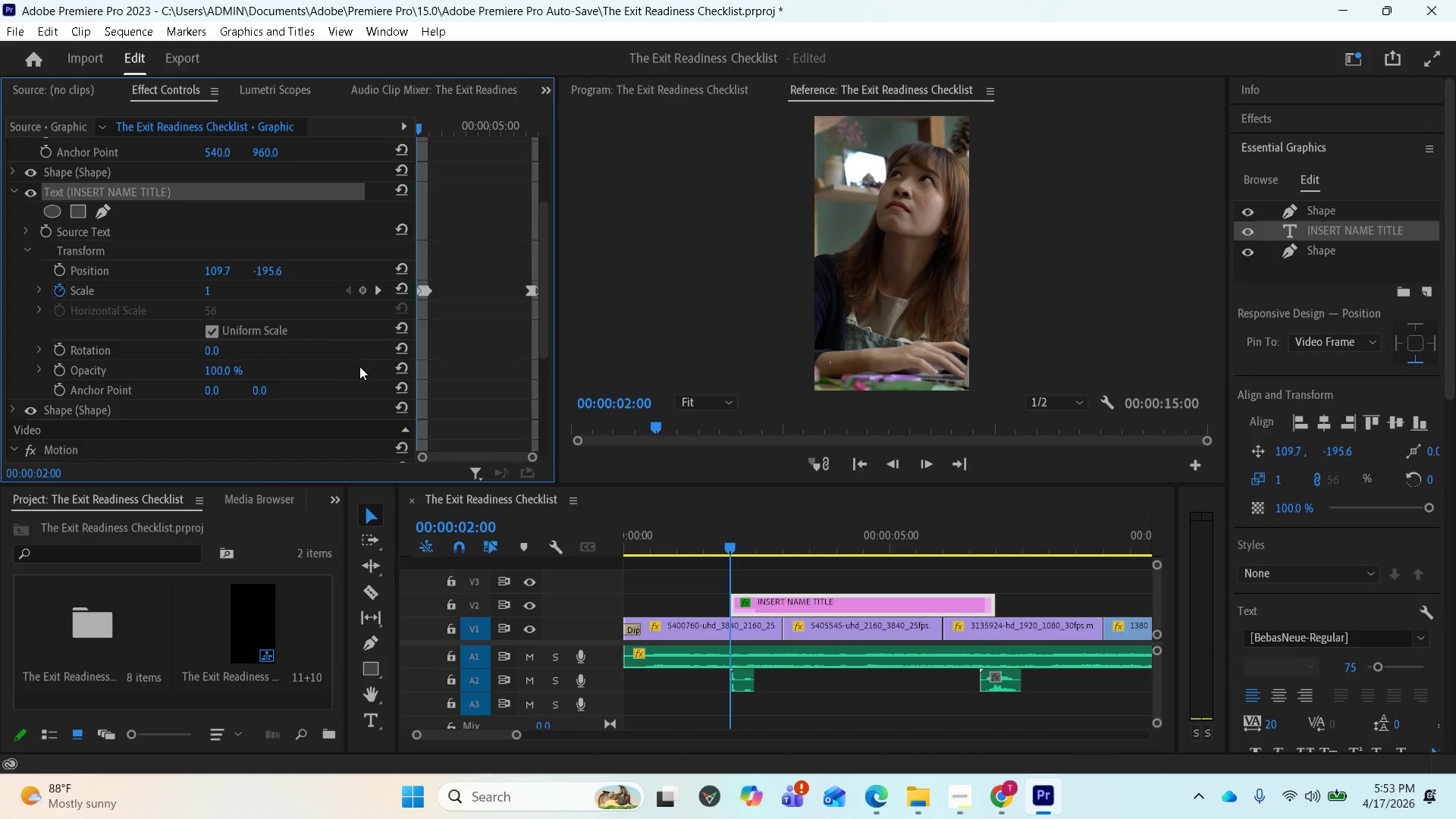 
left_click([376, 290])
 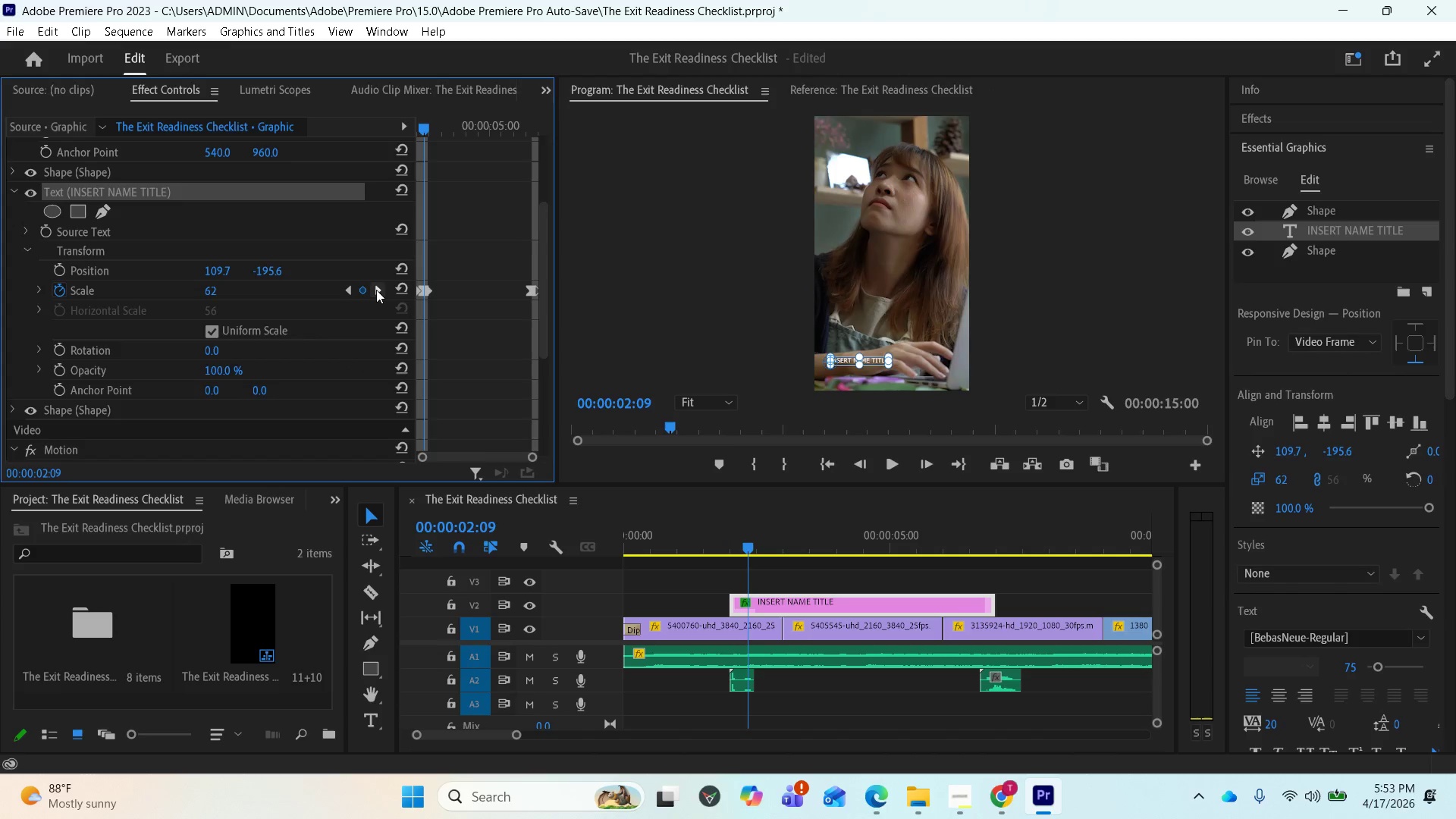 
left_click([376, 290])
 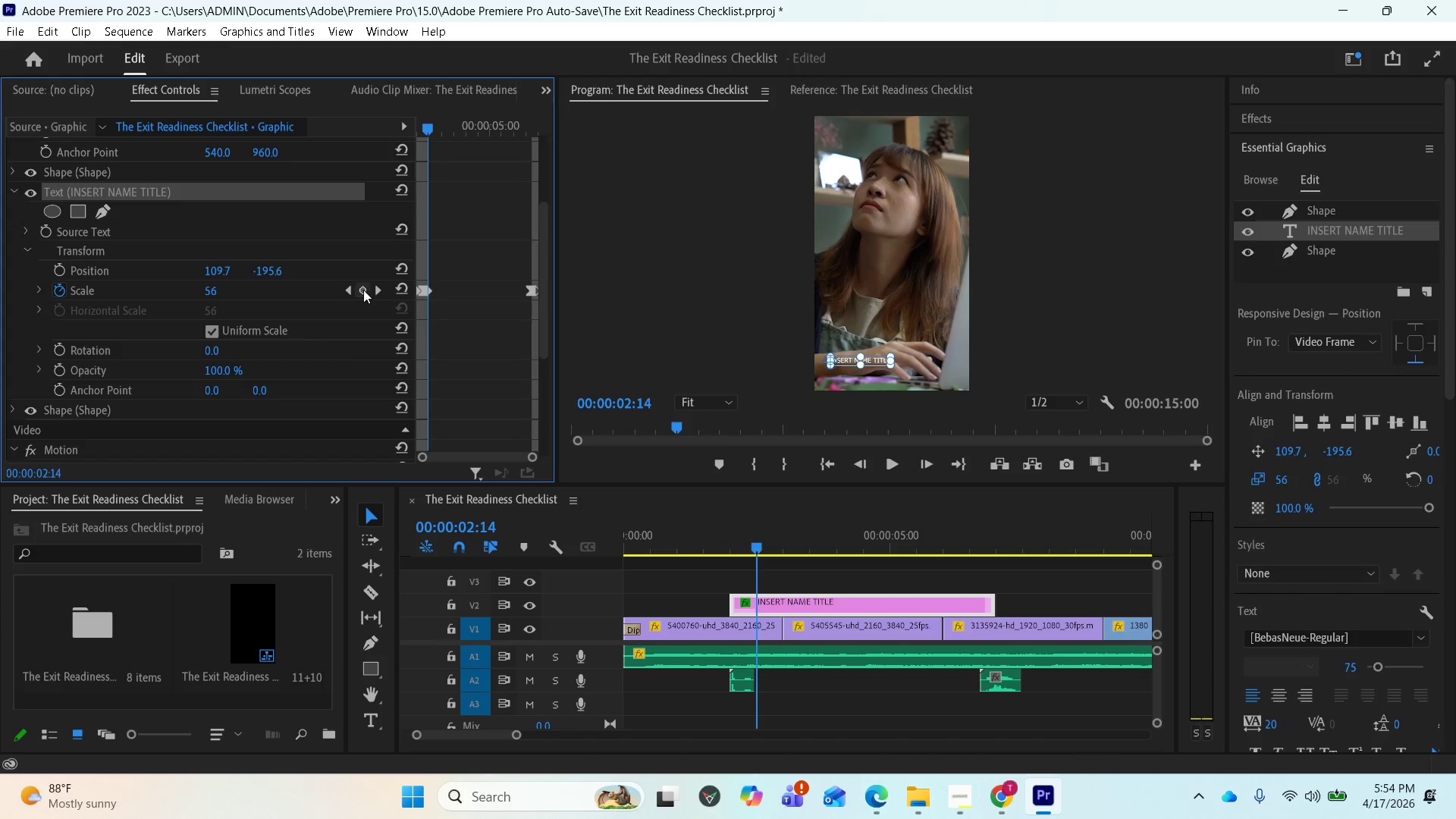 
wait(6.28)
 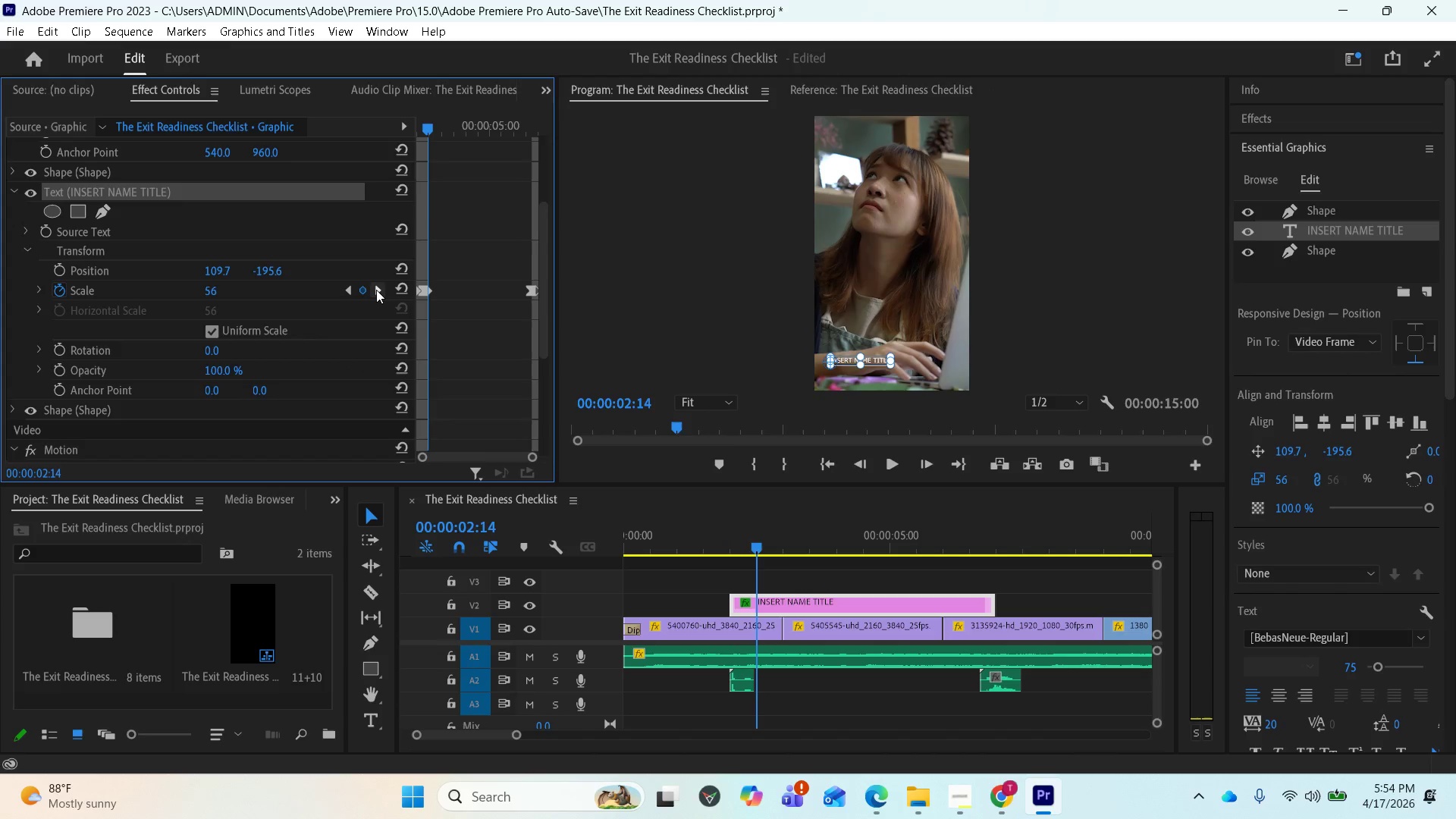 
left_click([348, 288])
 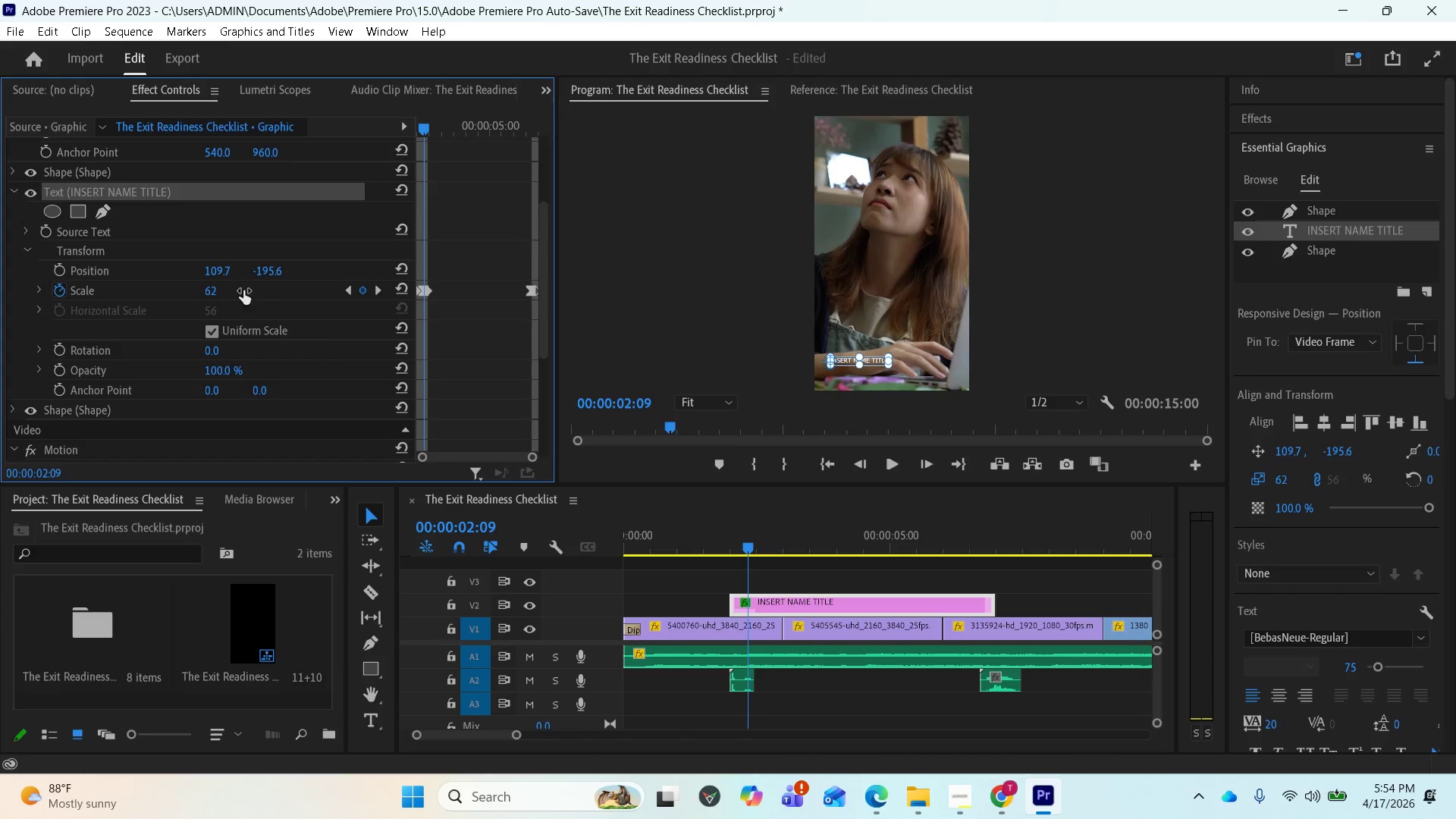 
left_click([229, 289])
 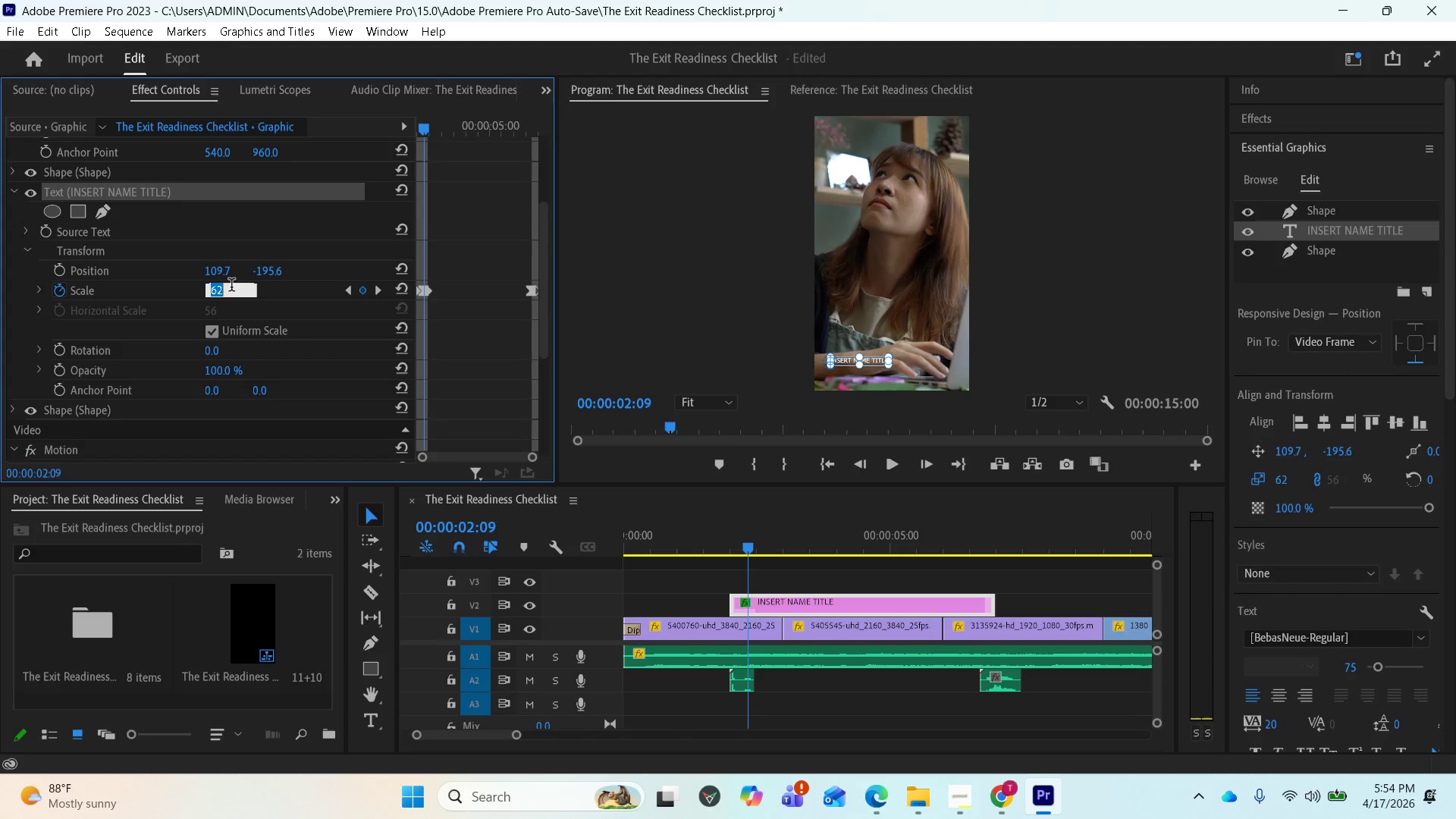 
type(85)
 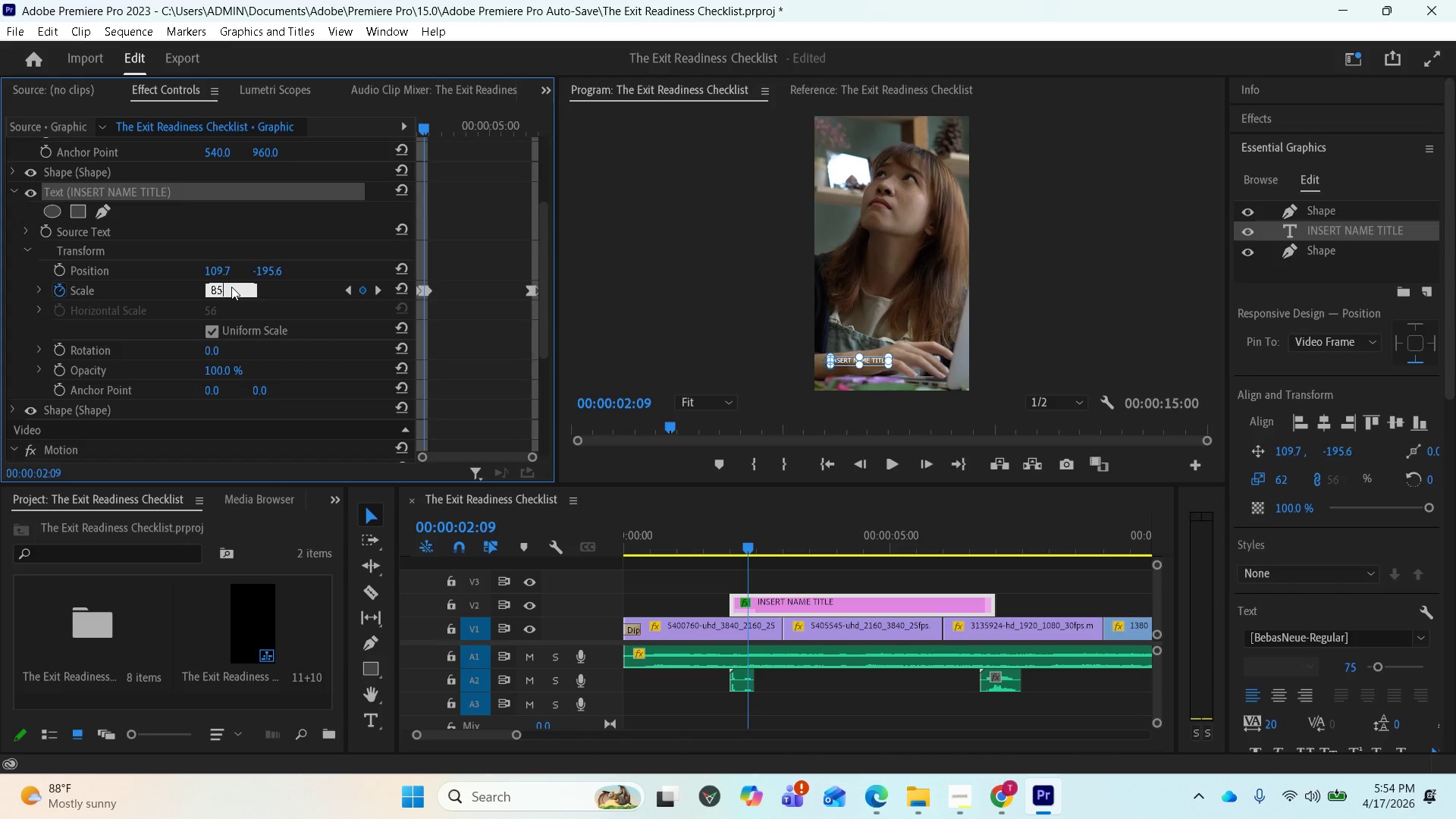 
key(Enter)
 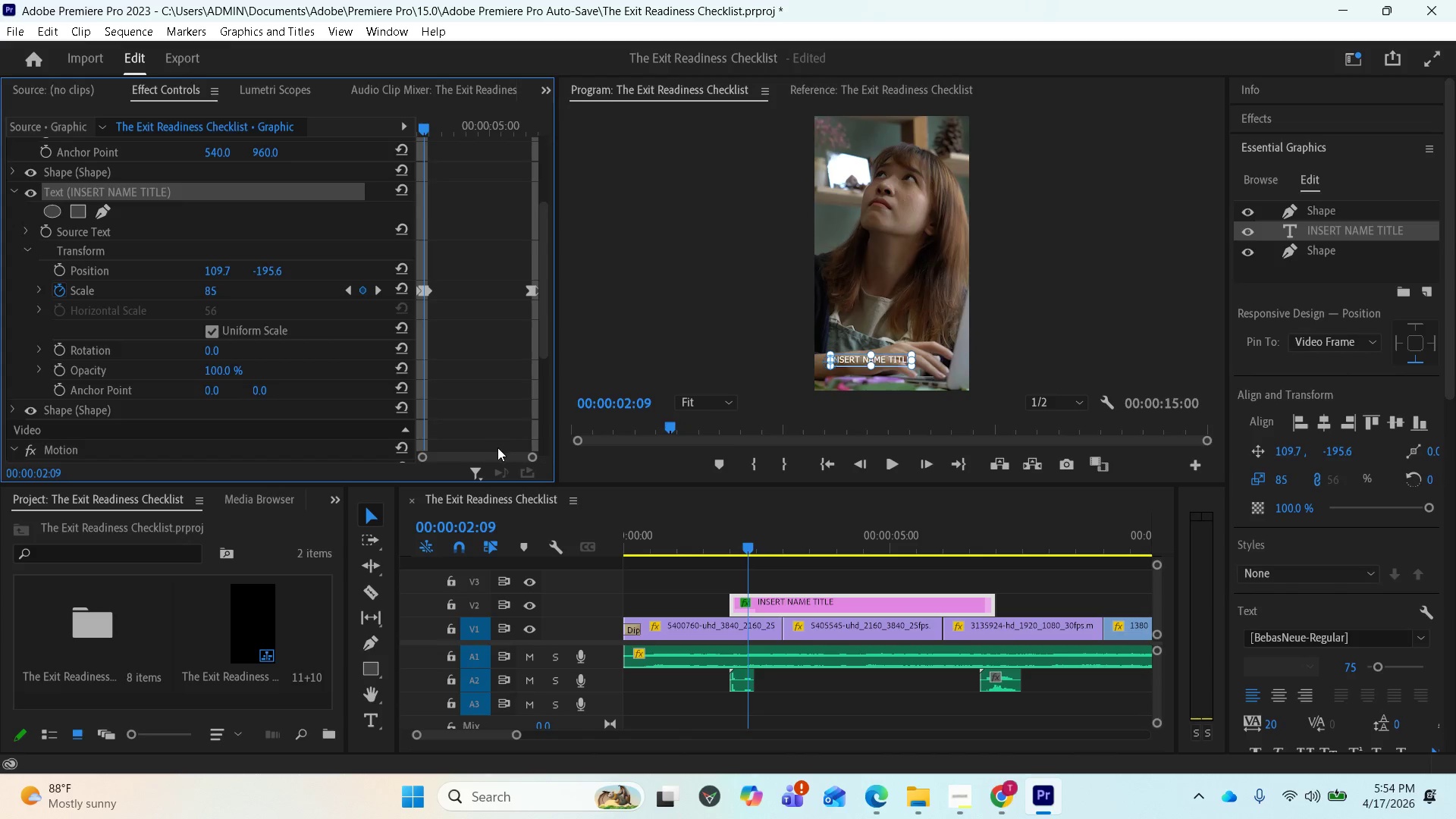 
double_click([820, 603])
 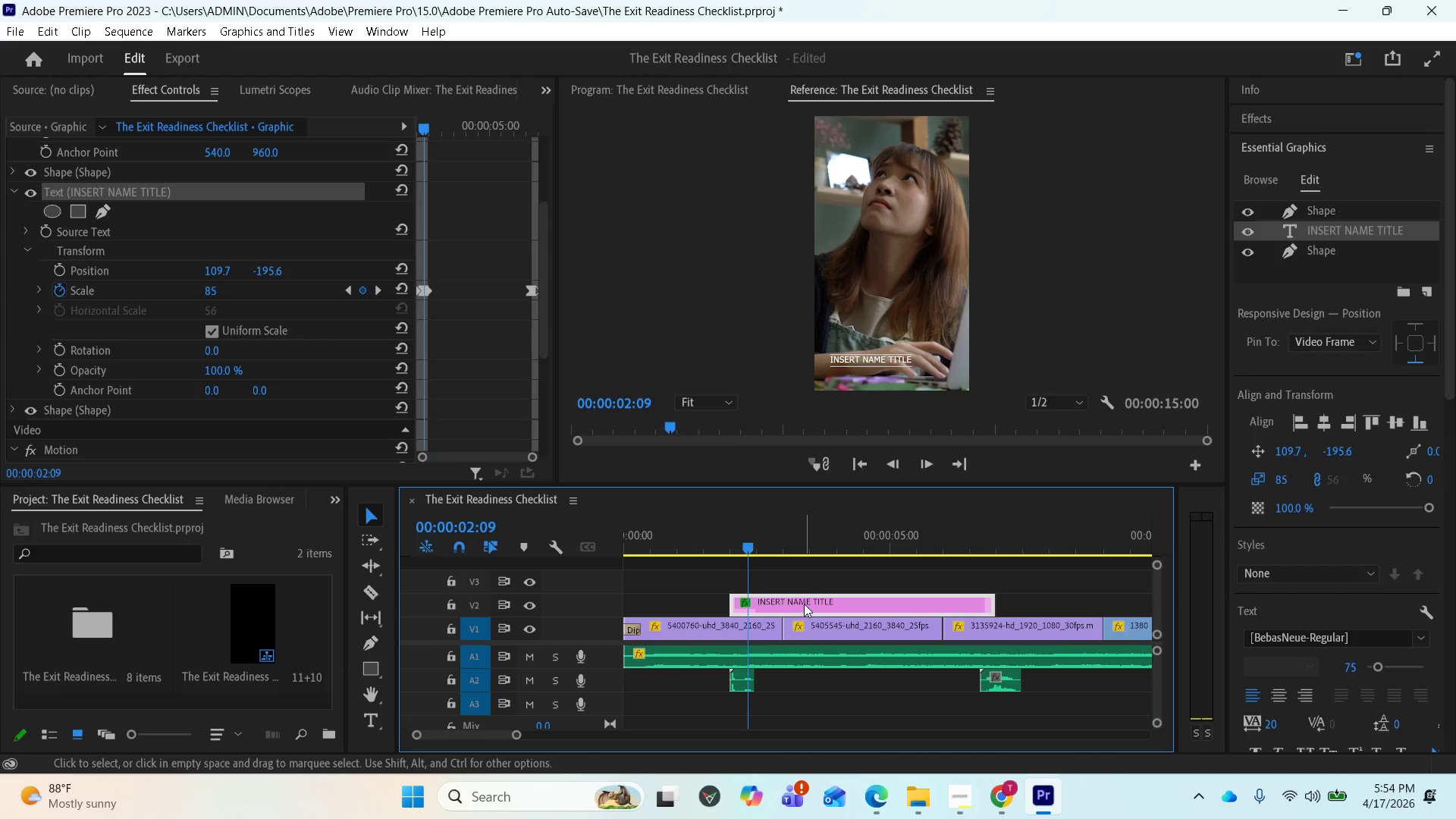 
double_click([804, 604])
 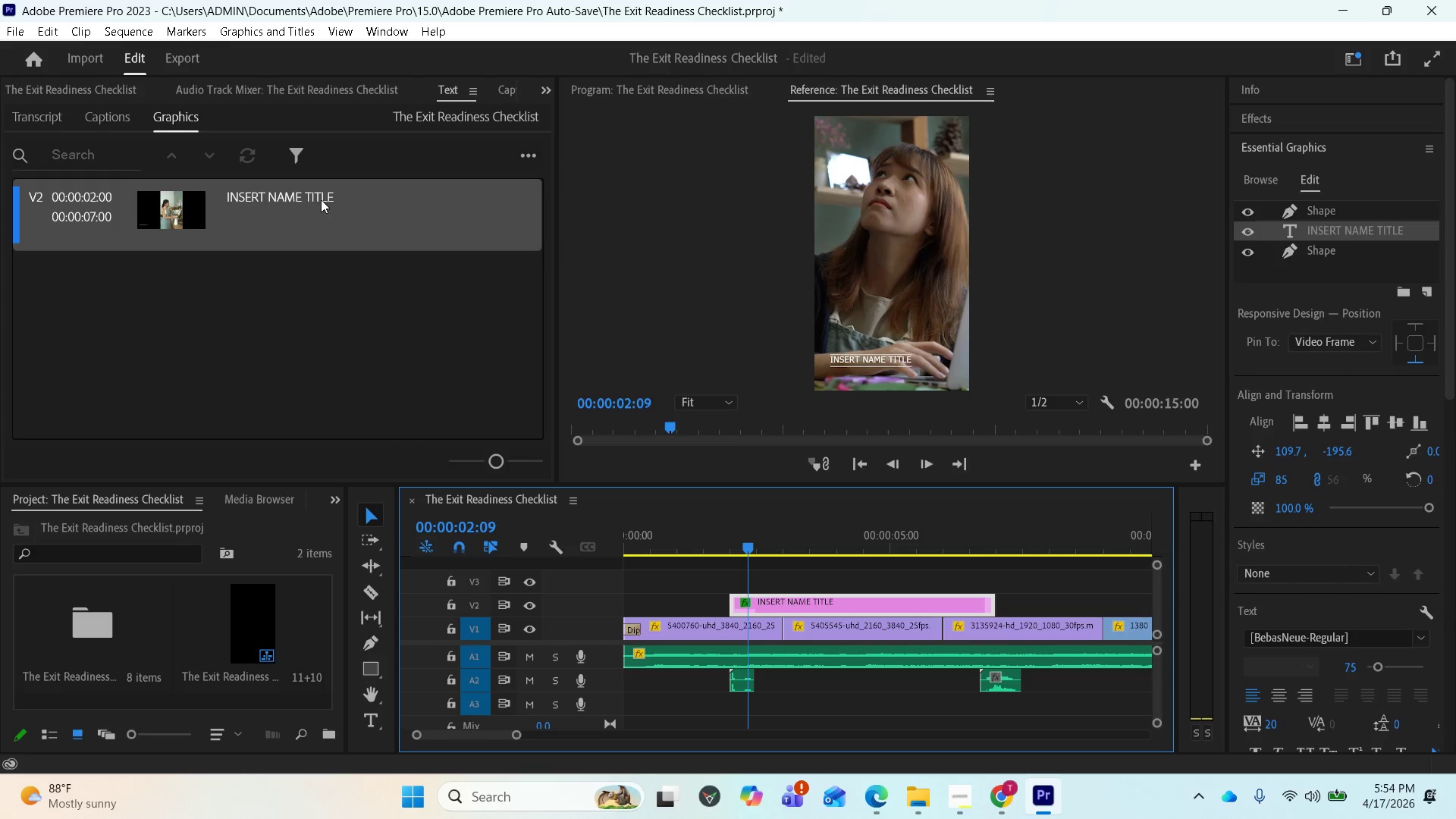 
double_click([334, 199])
 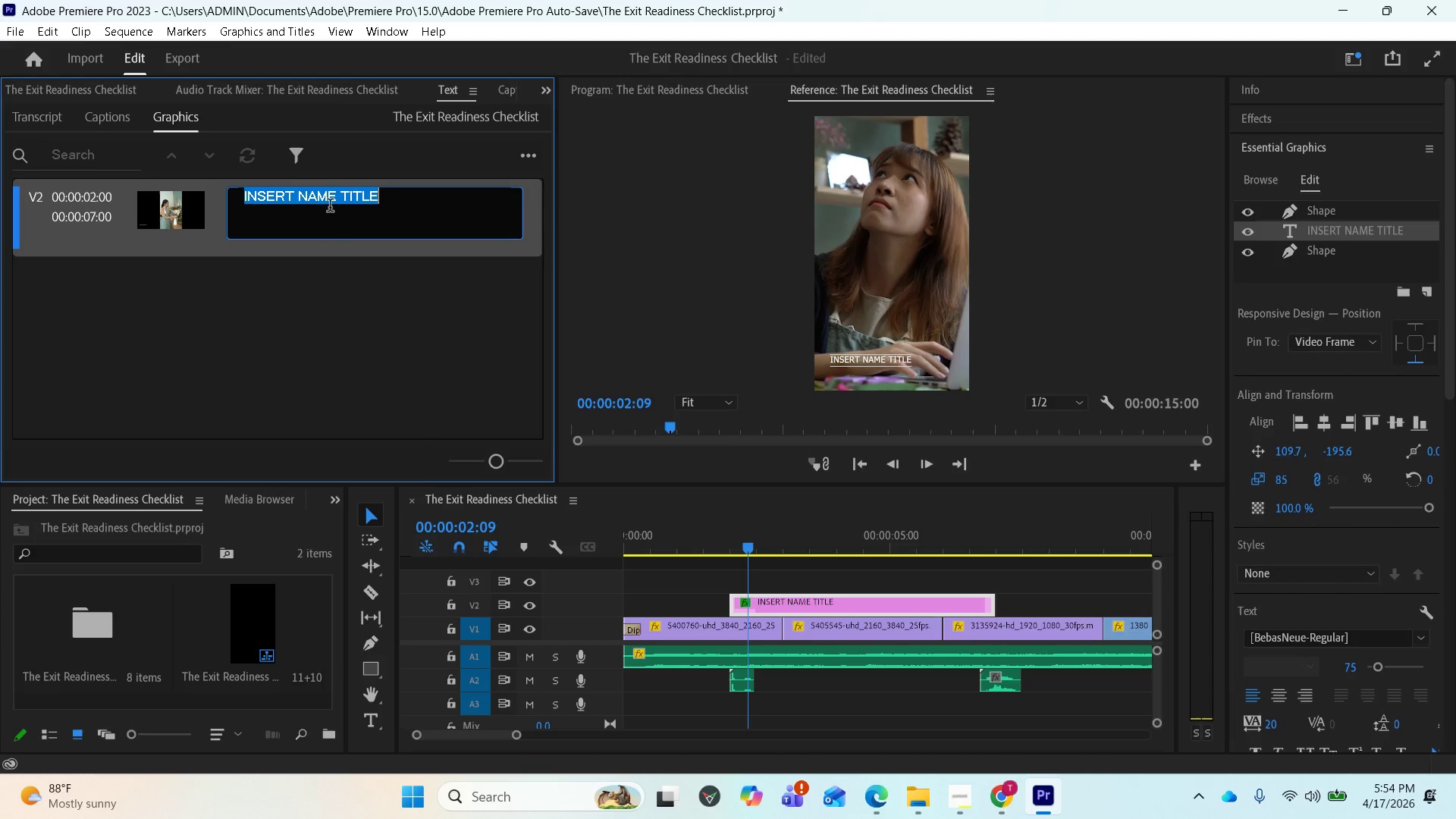 
key(Control+V)
 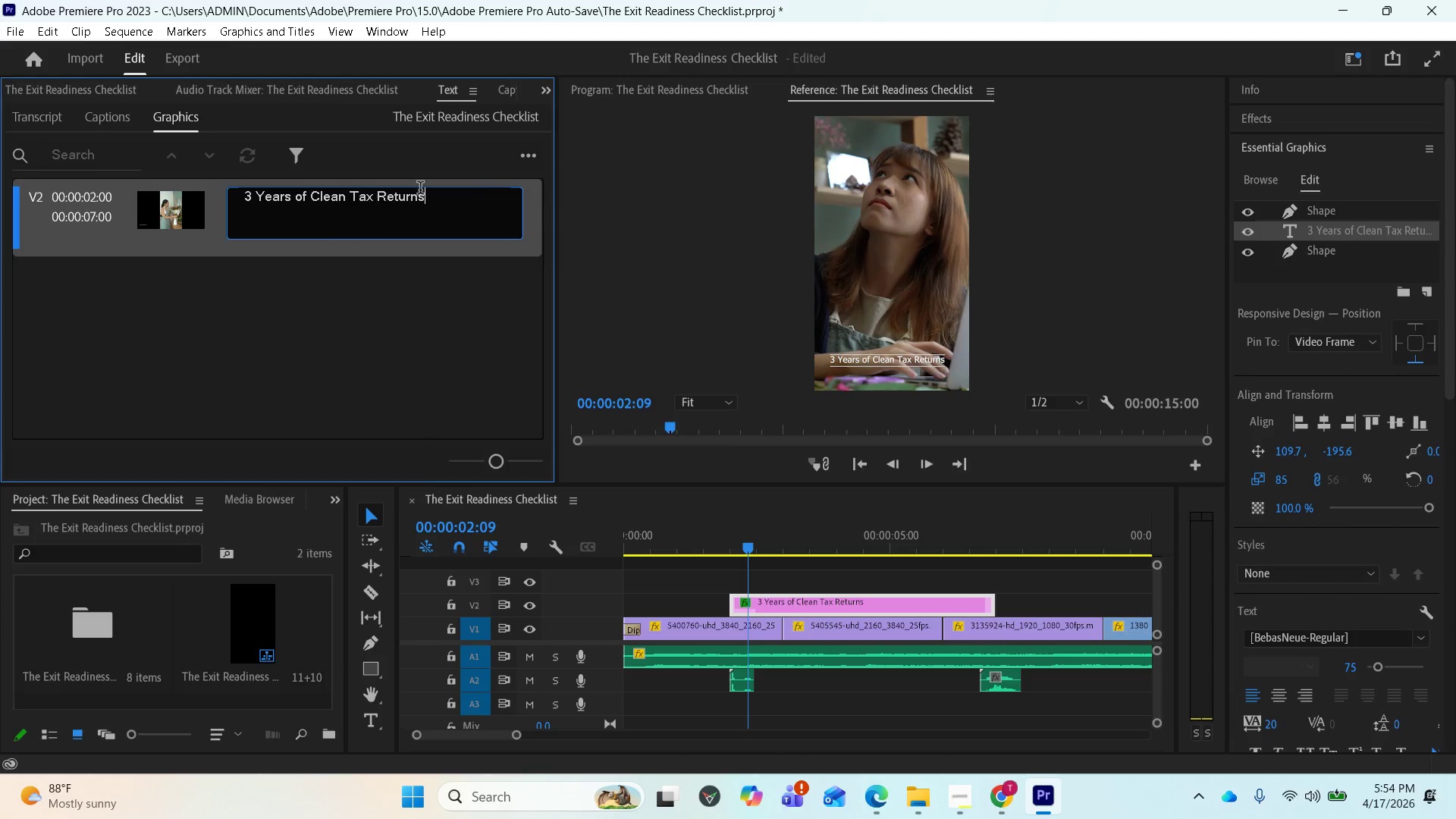 
left_click([546, 86])
 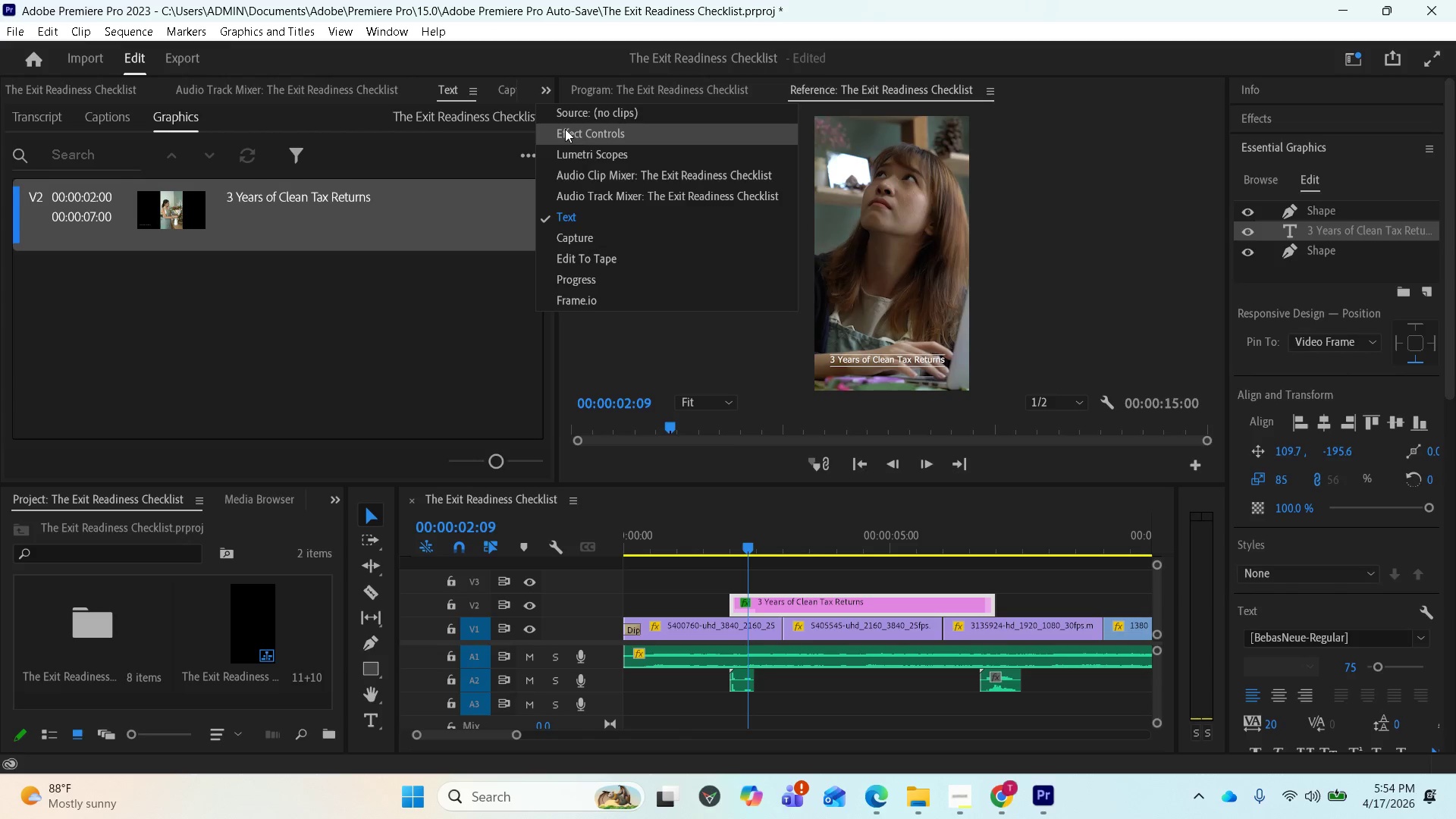 
left_click([565, 129])
 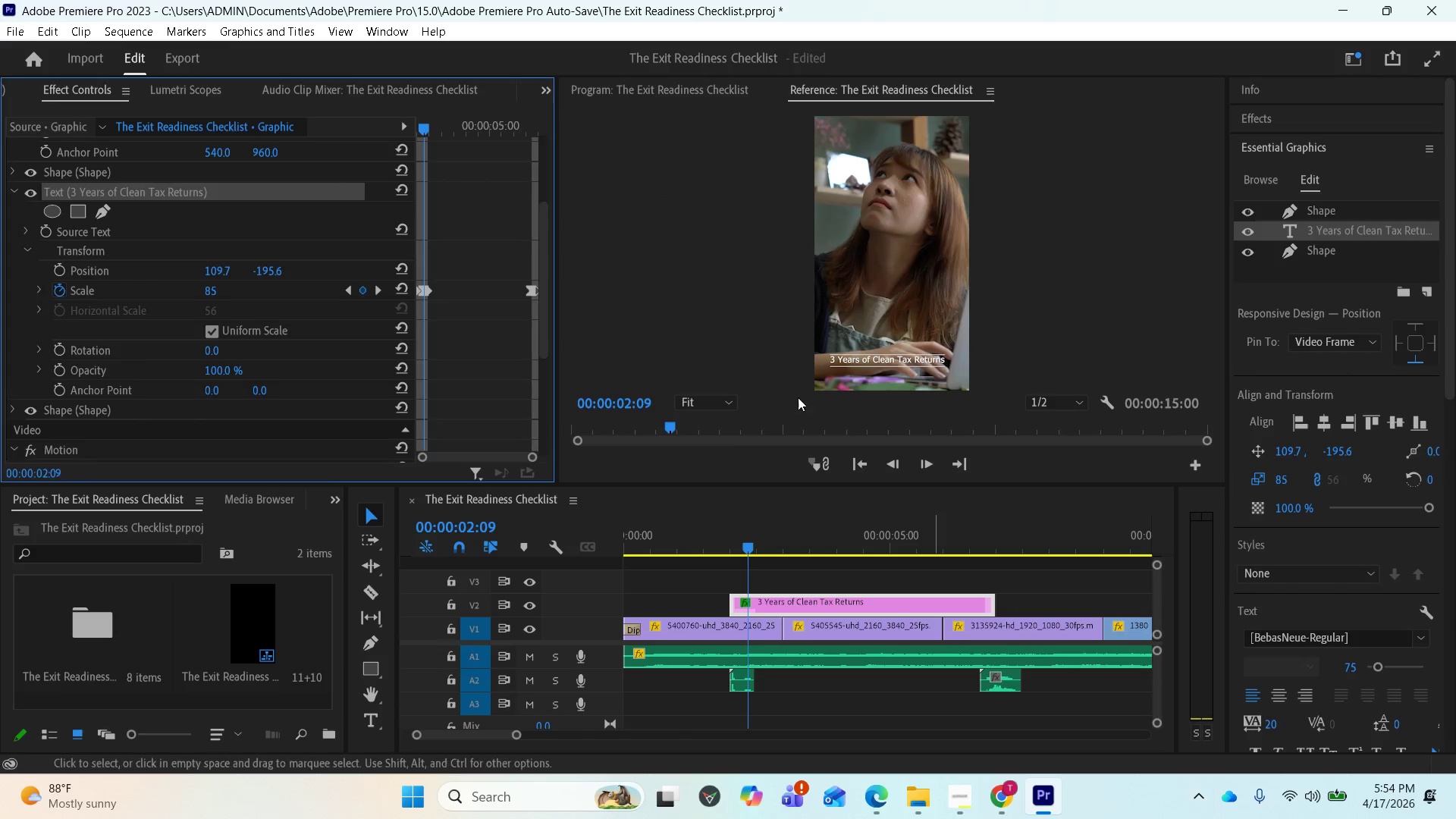 
wait(8.0)
 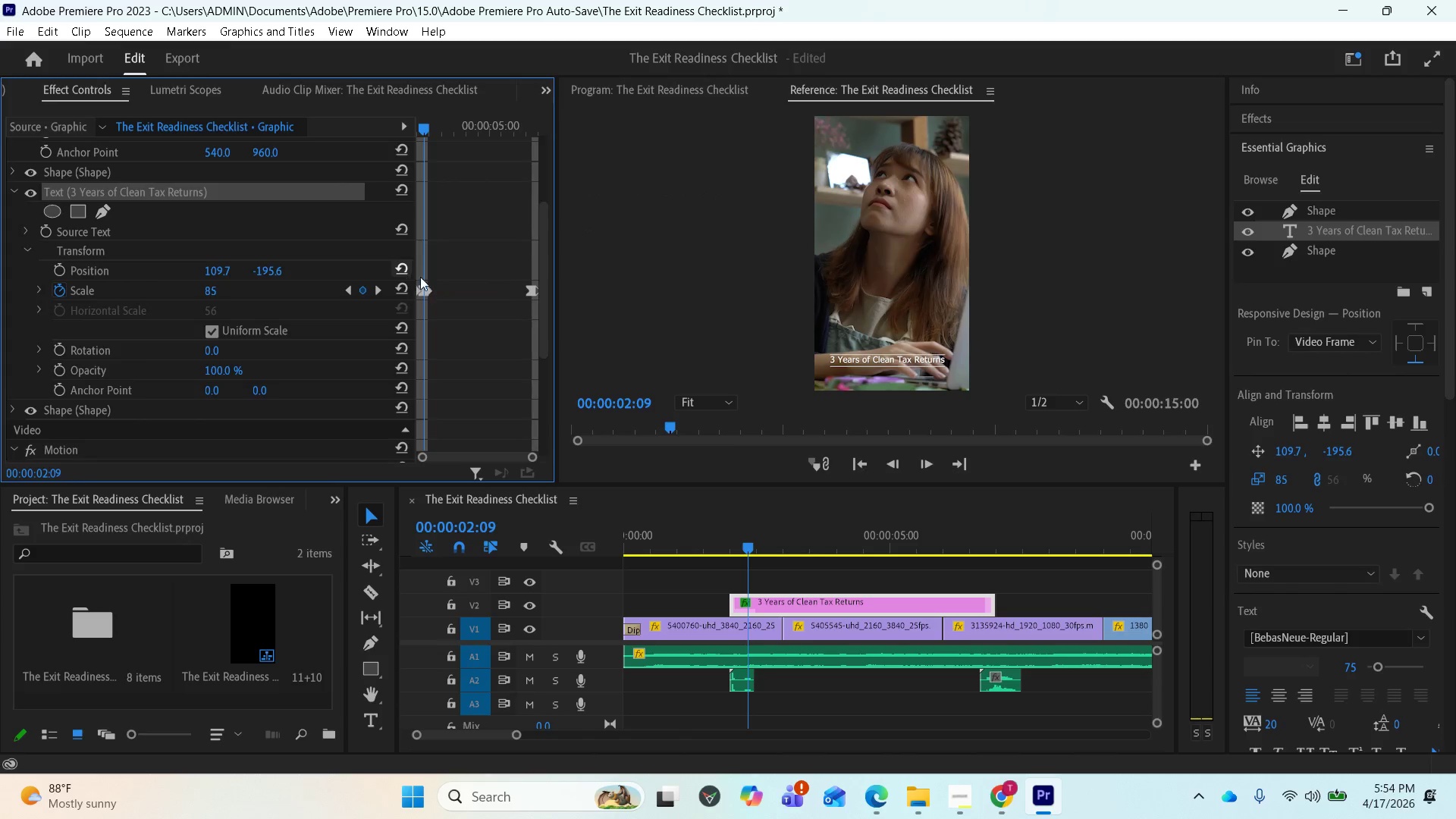 
left_click([383, 293])
 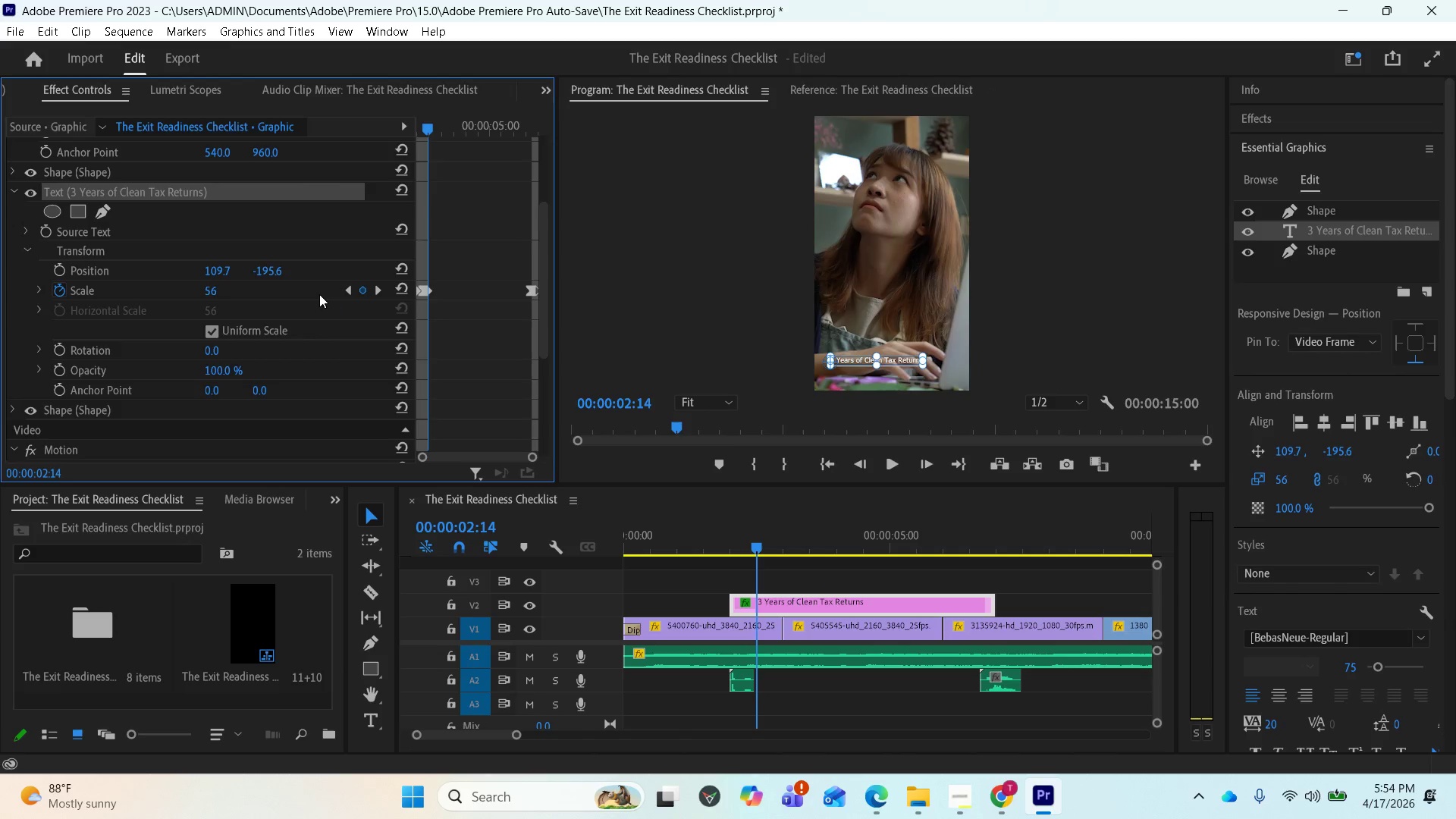 
left_click([216, 289])
 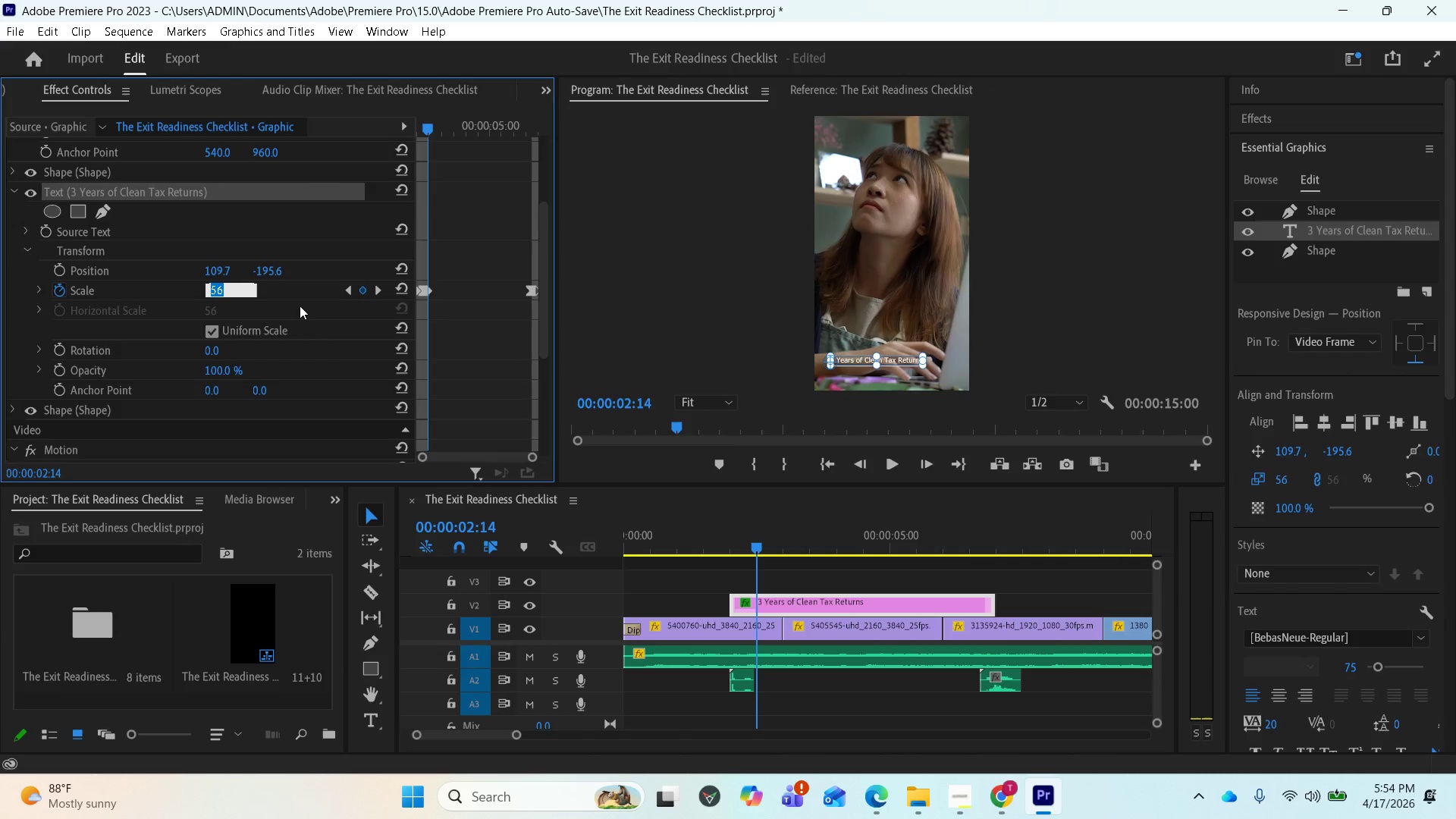 
type(65)
 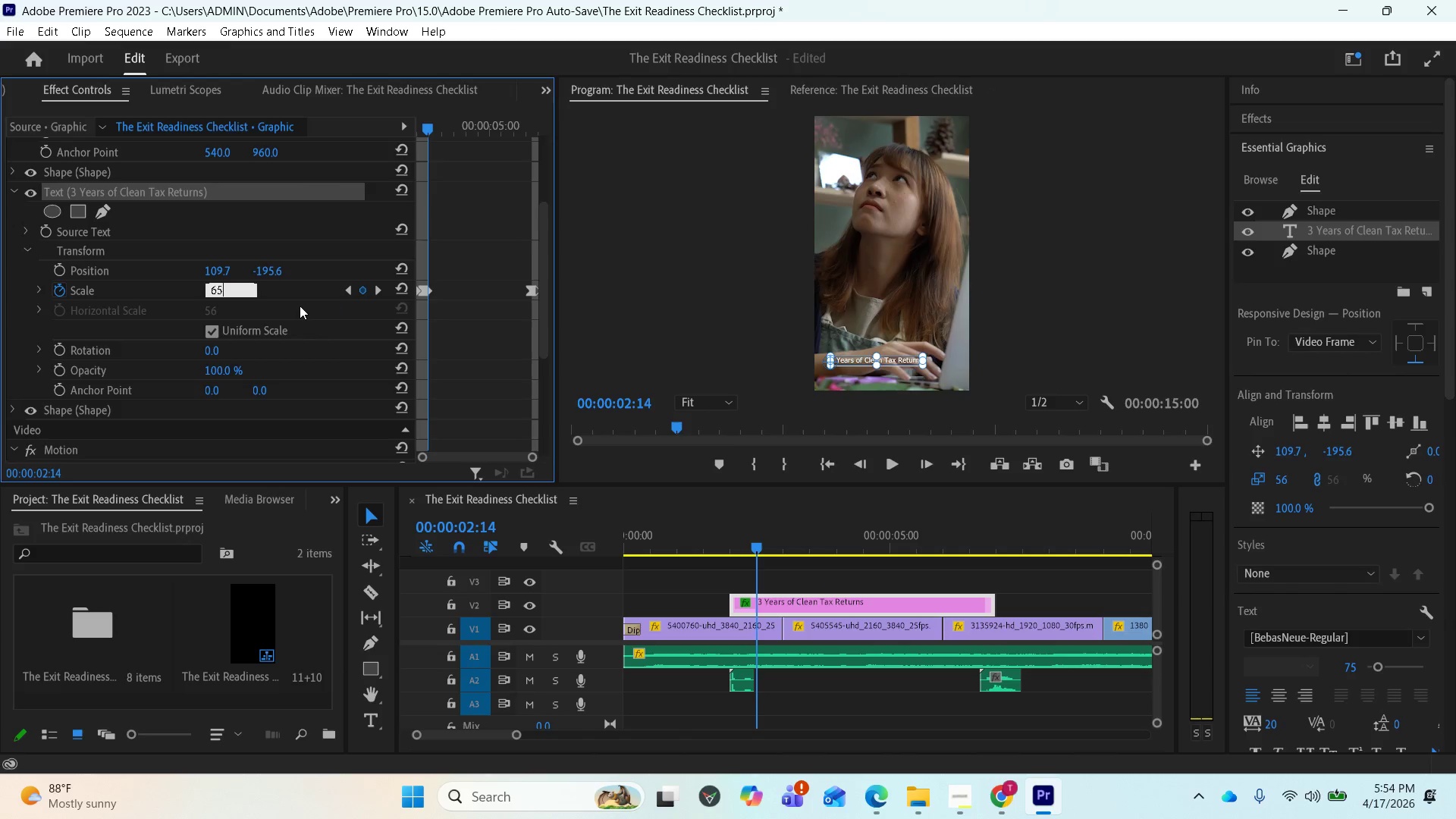 
key(Enter)
 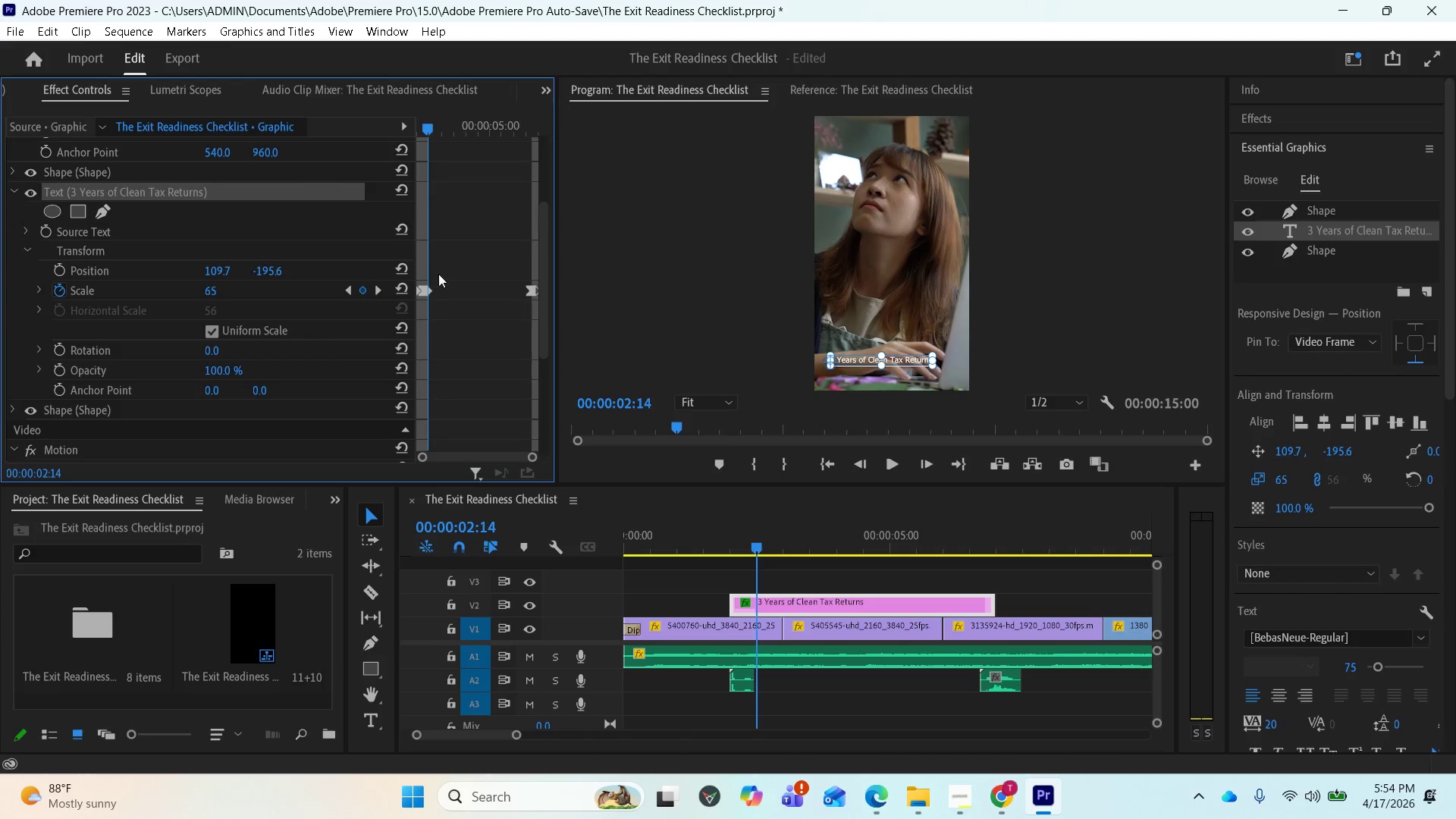 
left_click([380, 293])
 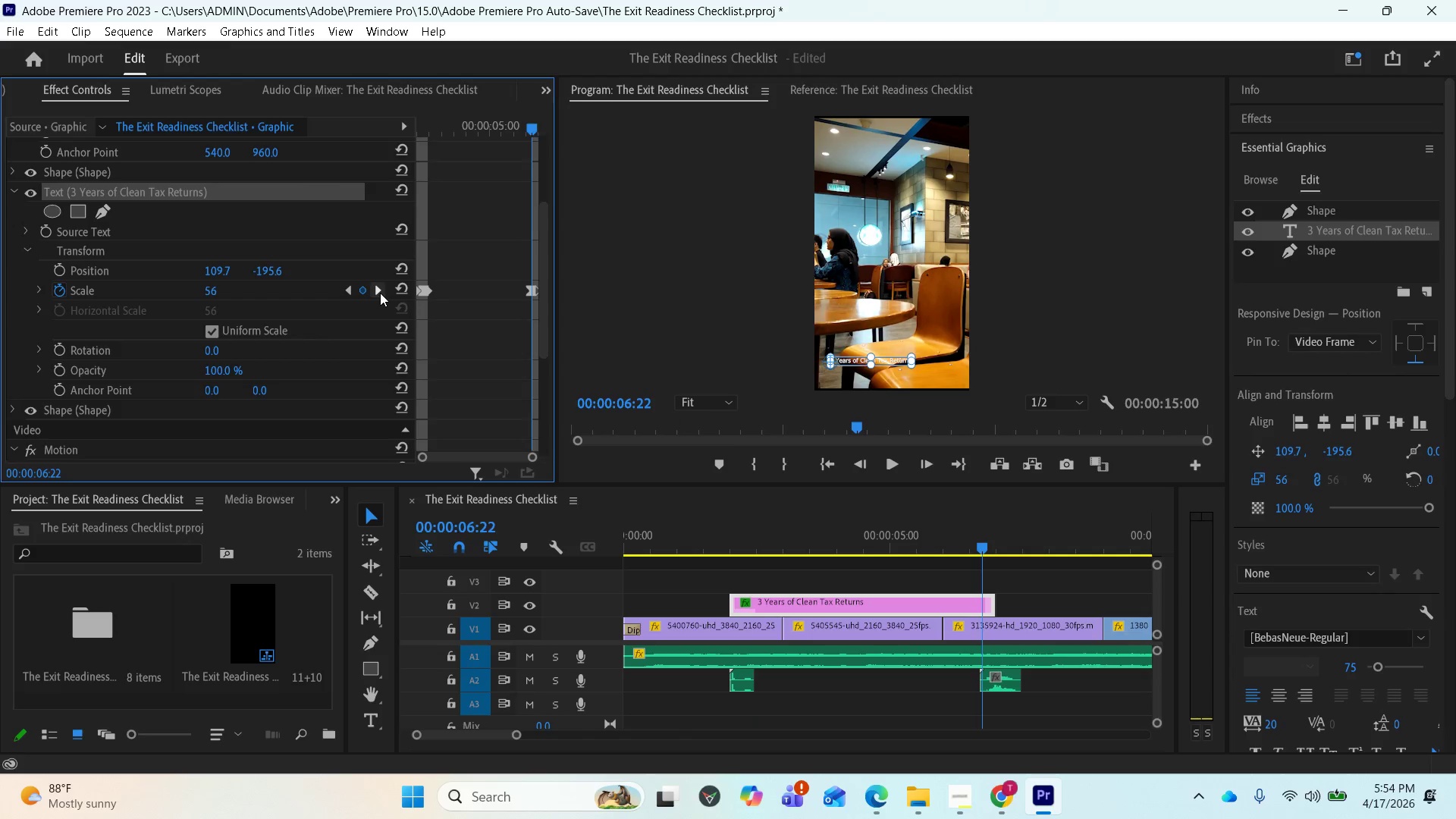 
left_click([347, 290])
 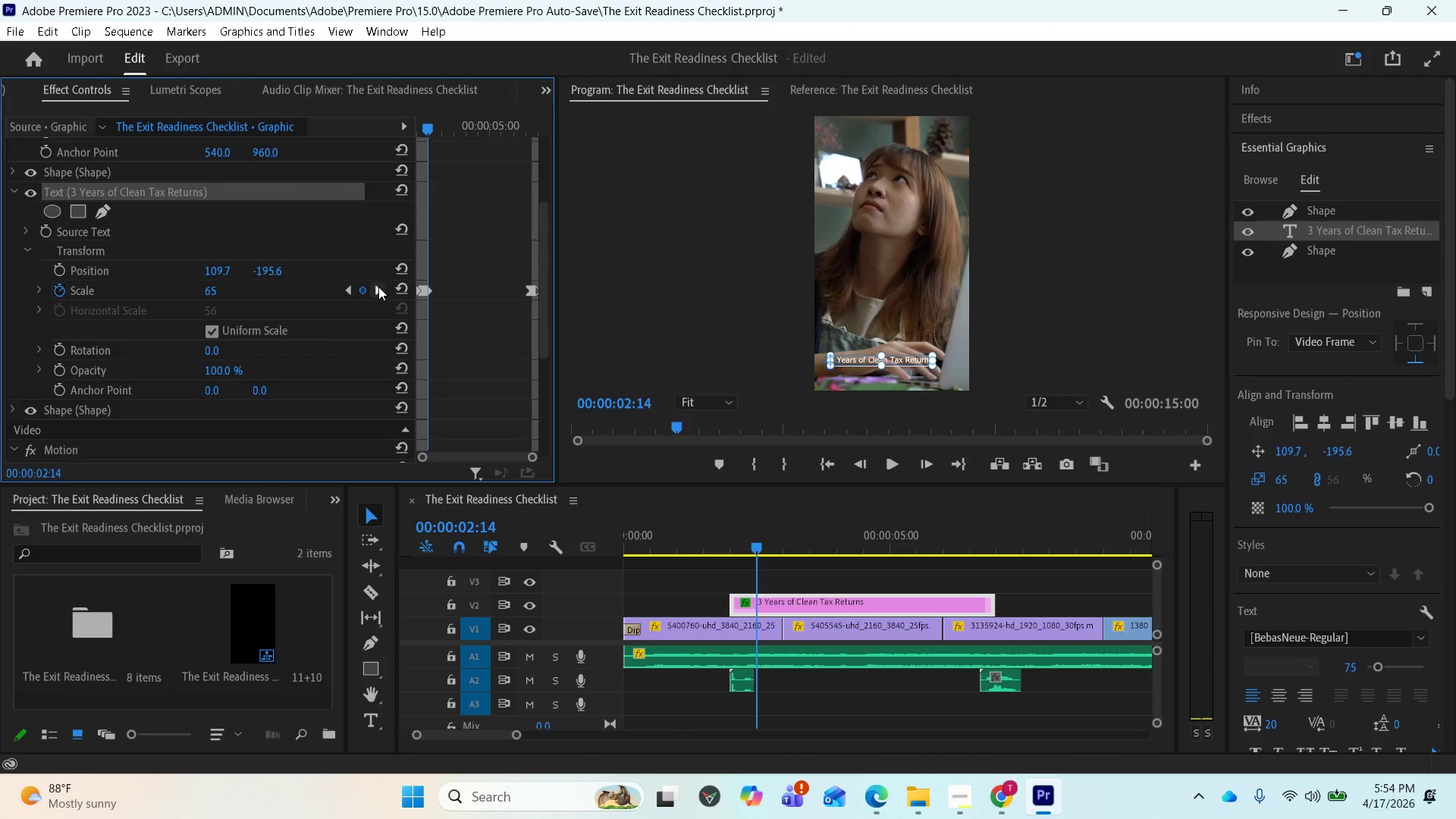 
left_click([375, 287])
 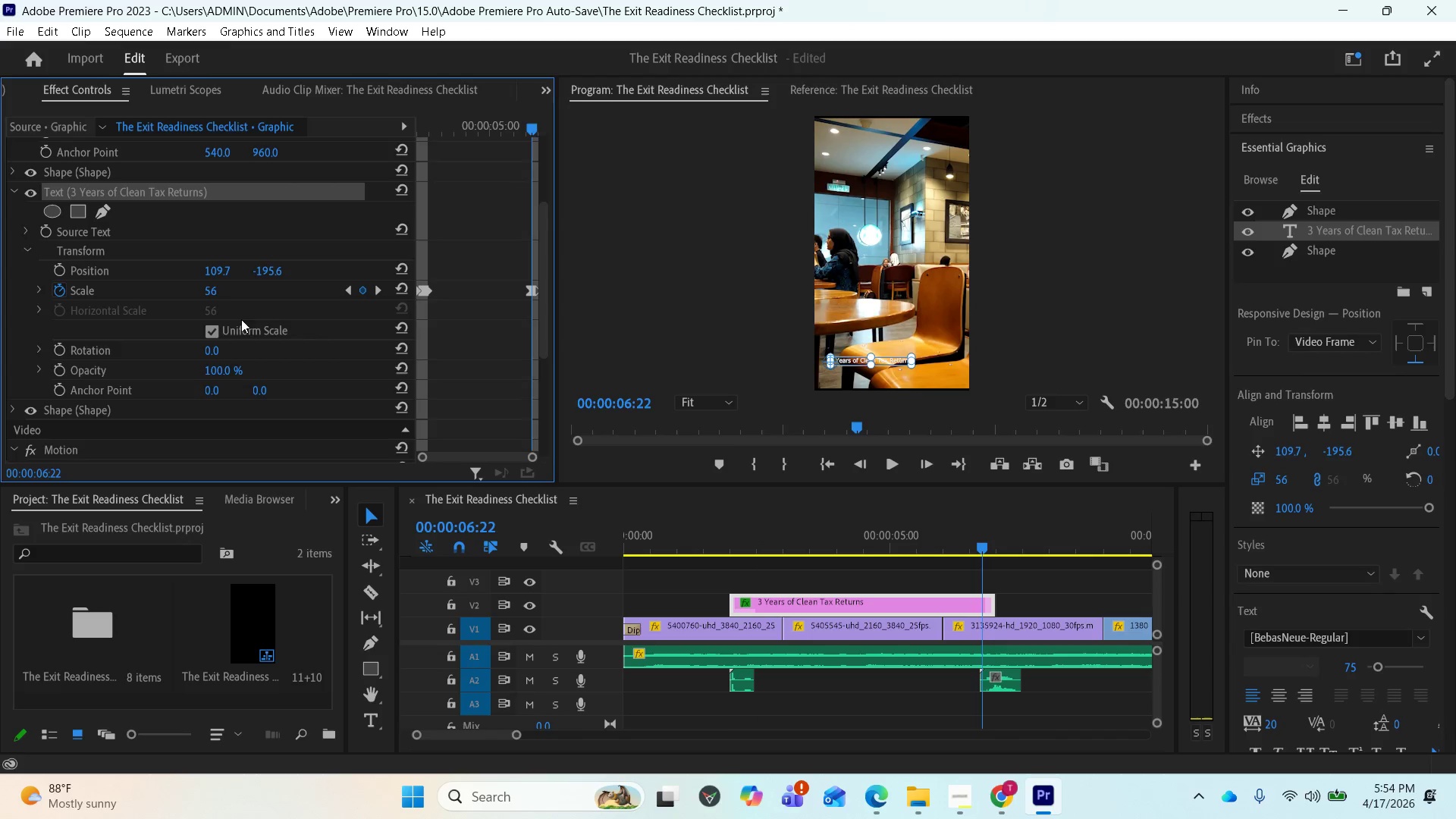 
left_click([213, 293])
 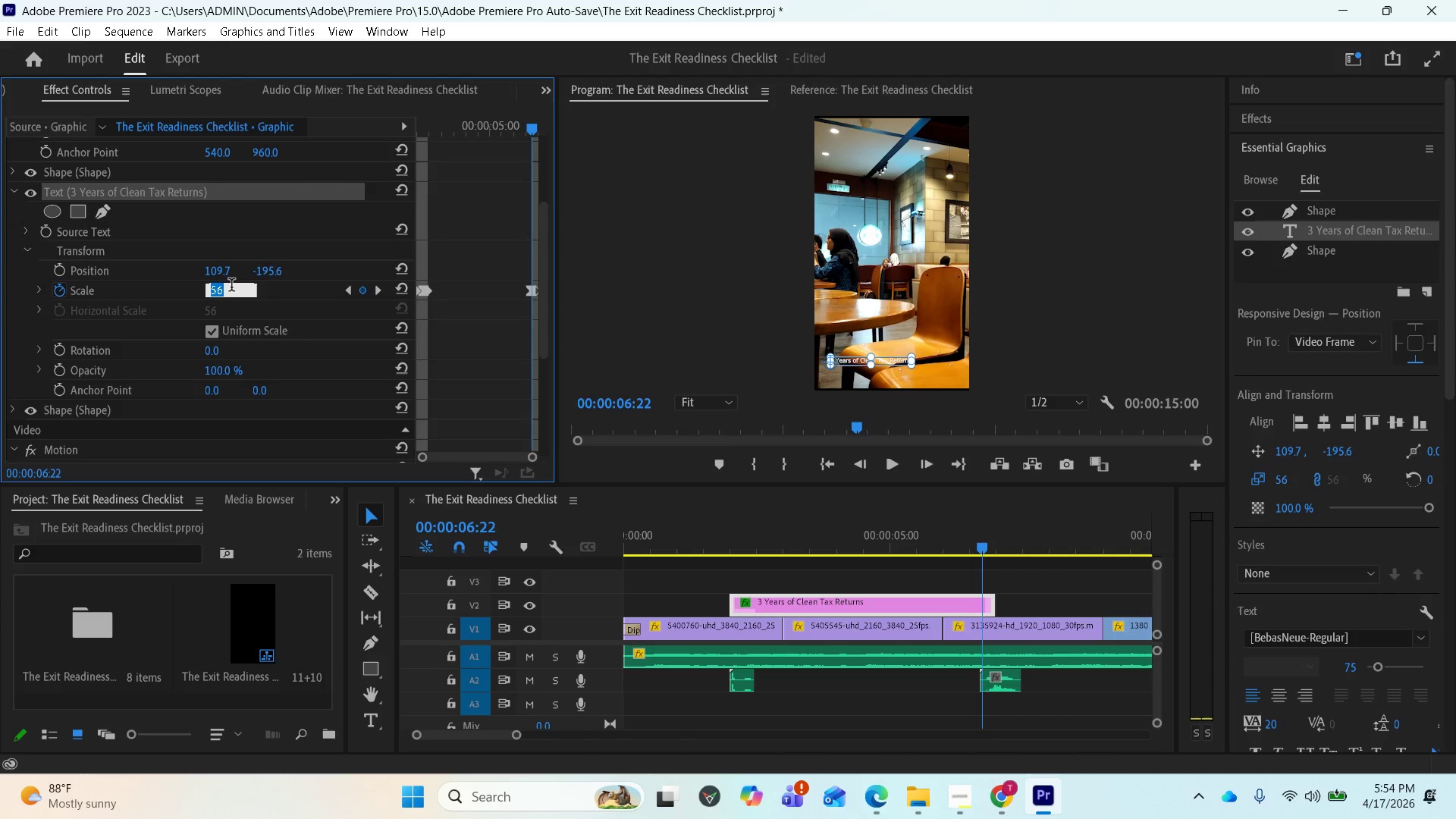 
type(65)
 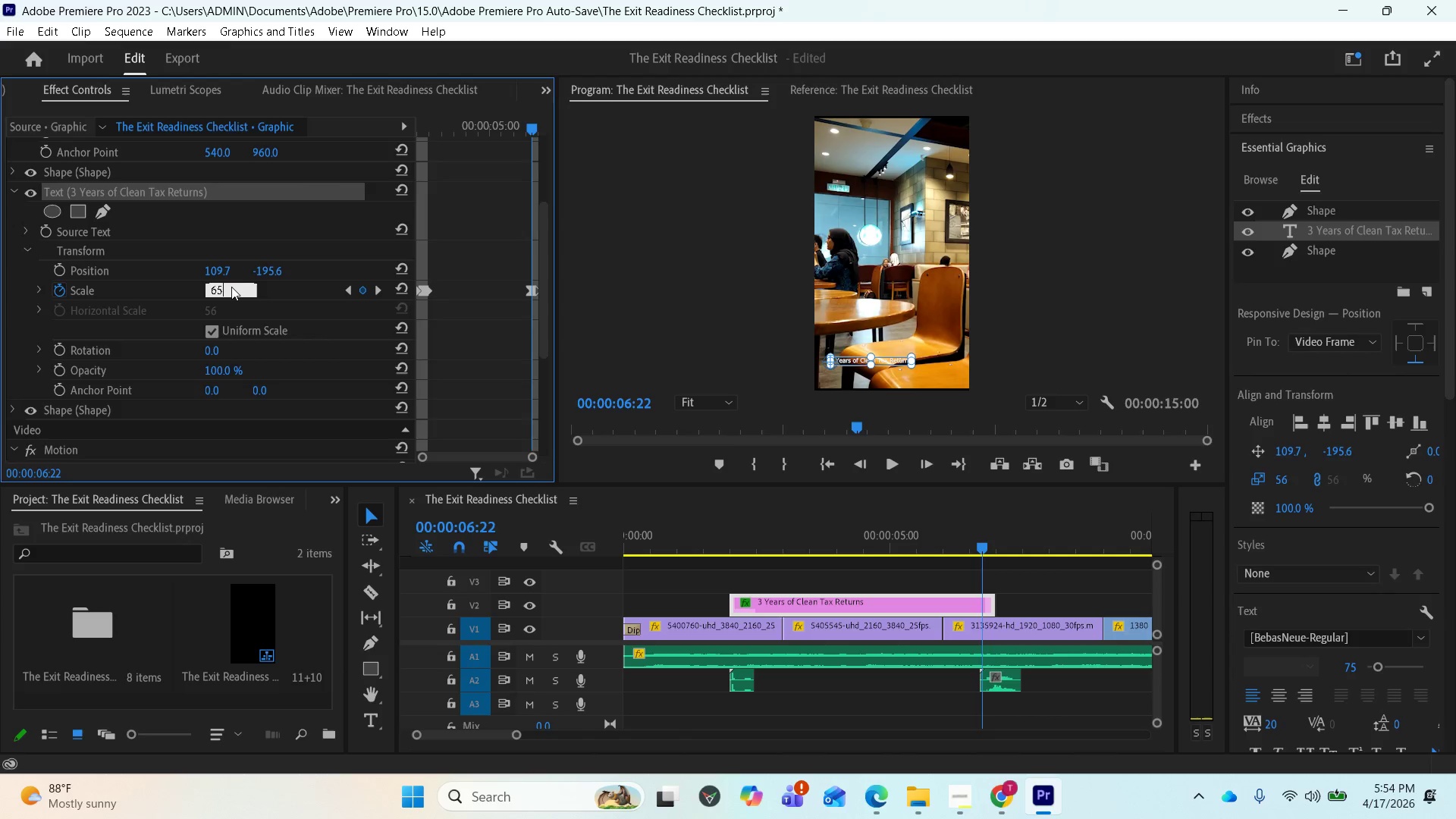 
key(Enter)
 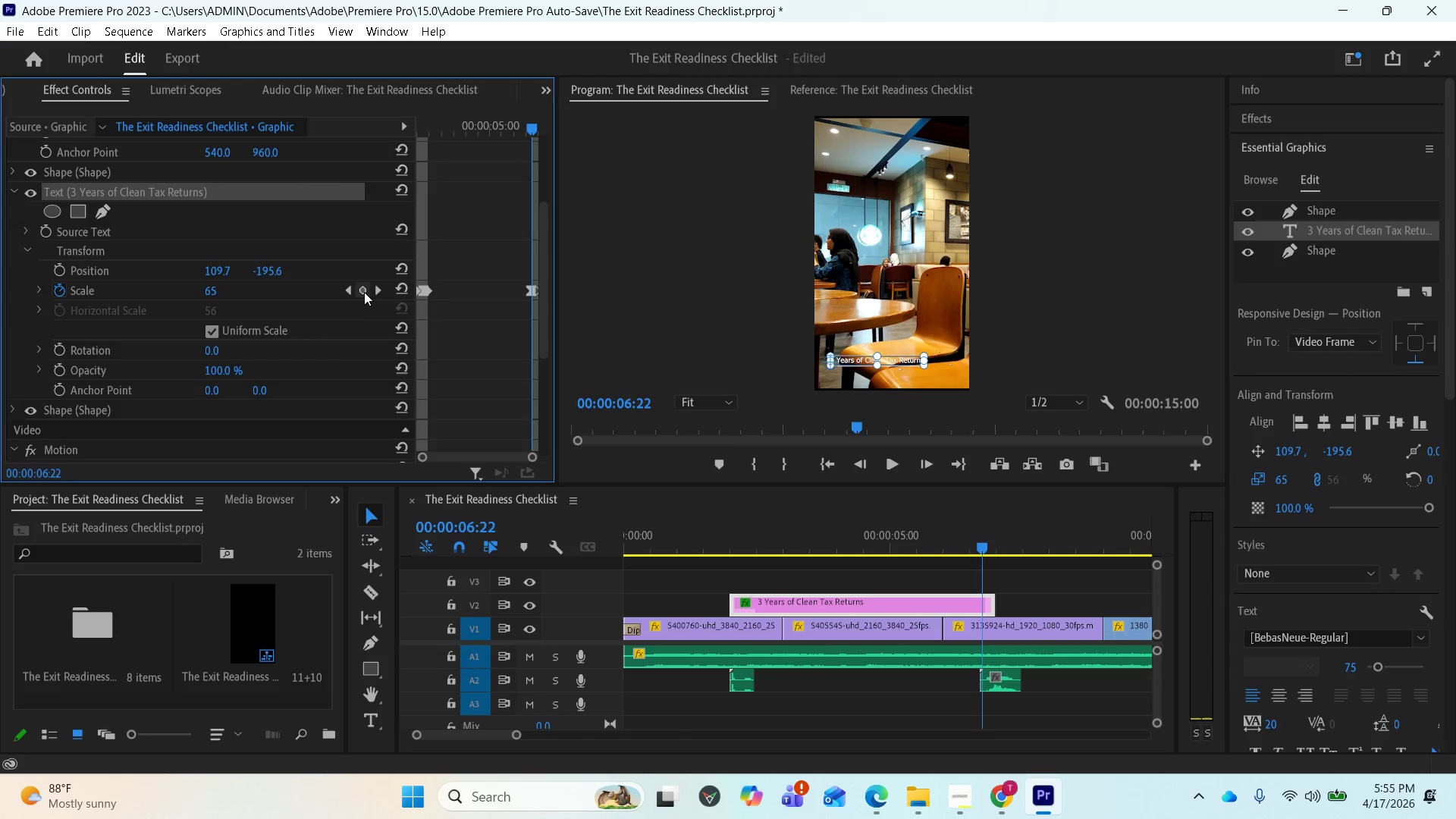 
left_click([374, 290])
 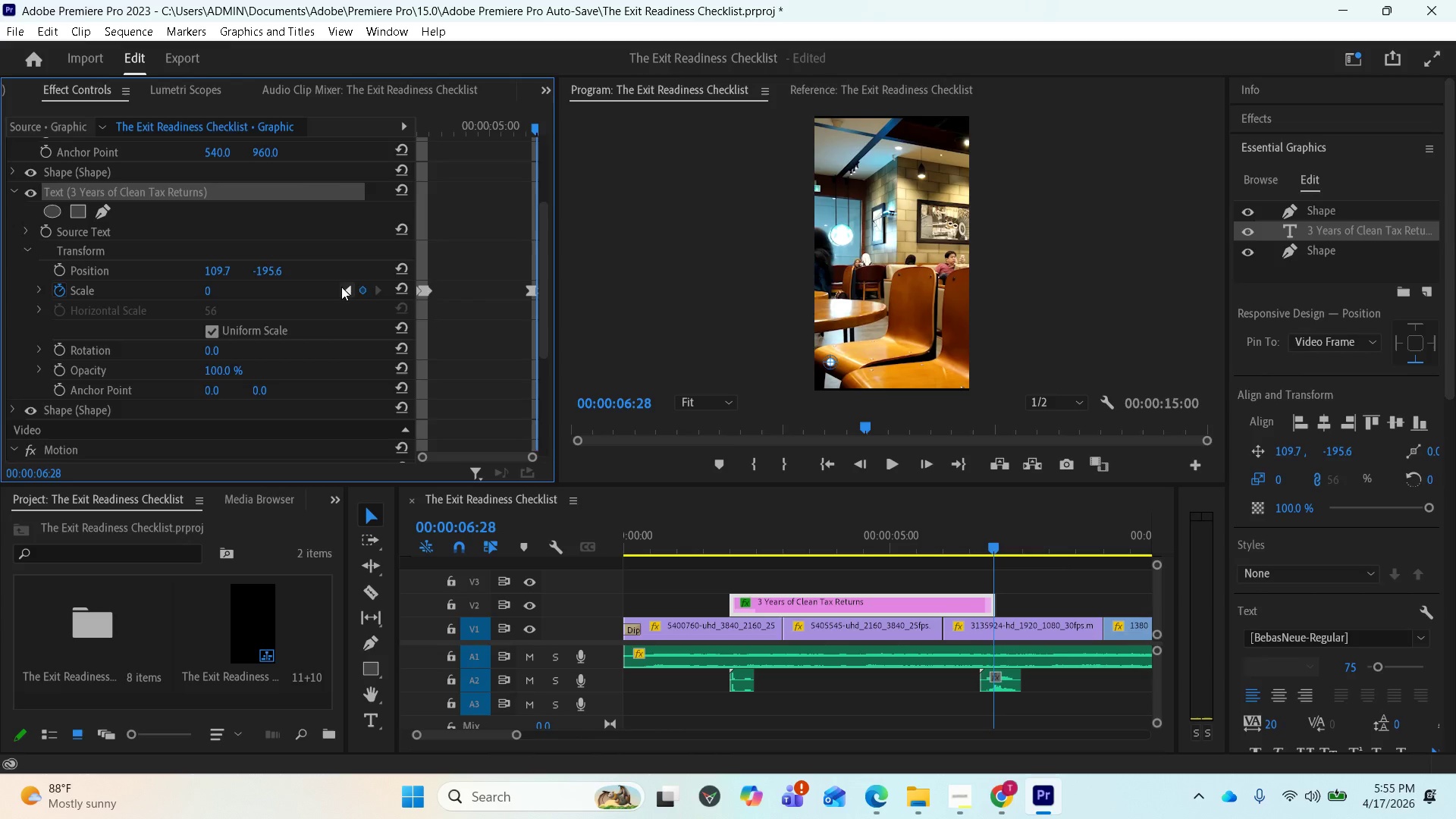 
wait(6.86)
 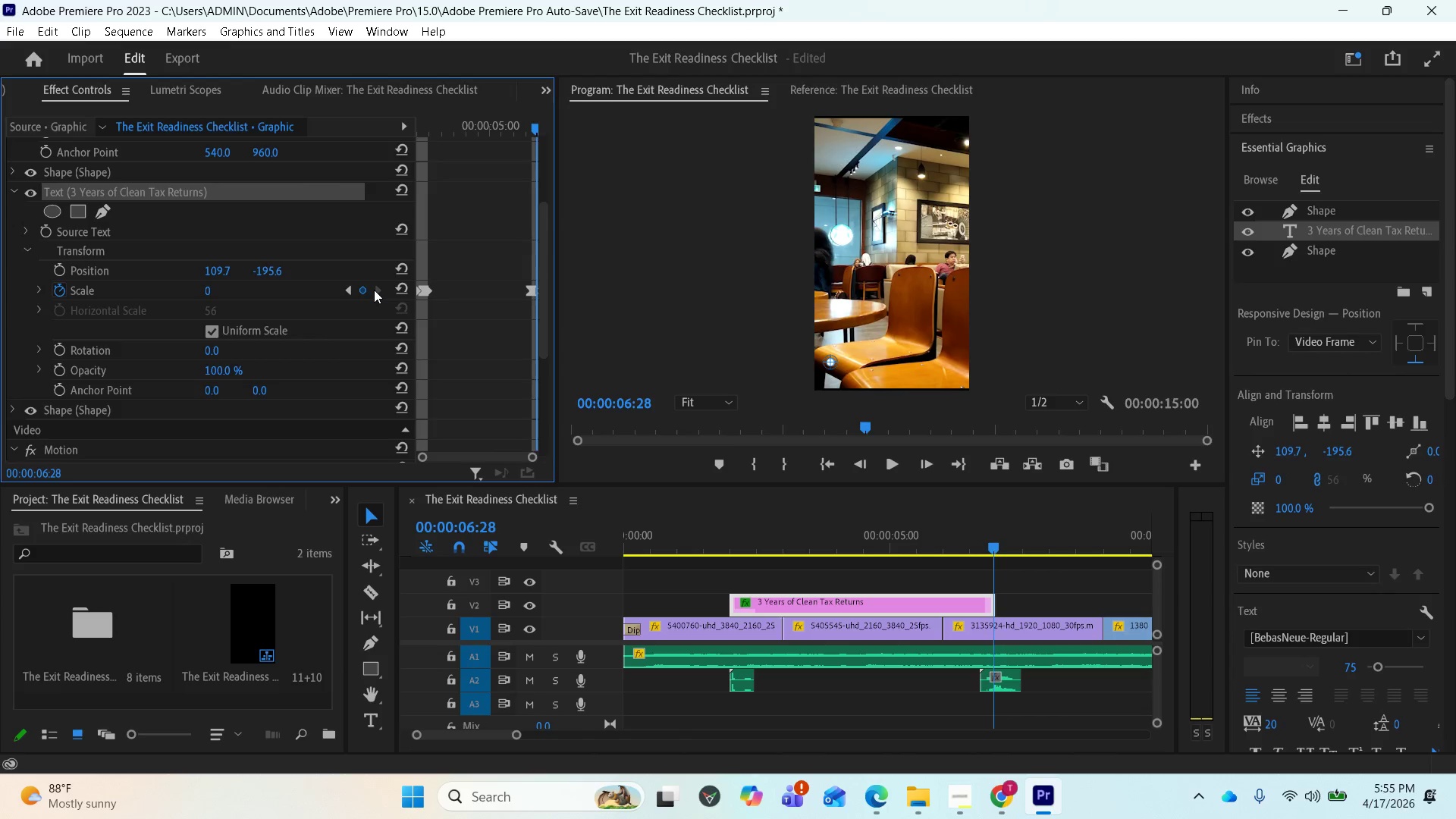 
left_click([347, 286])
 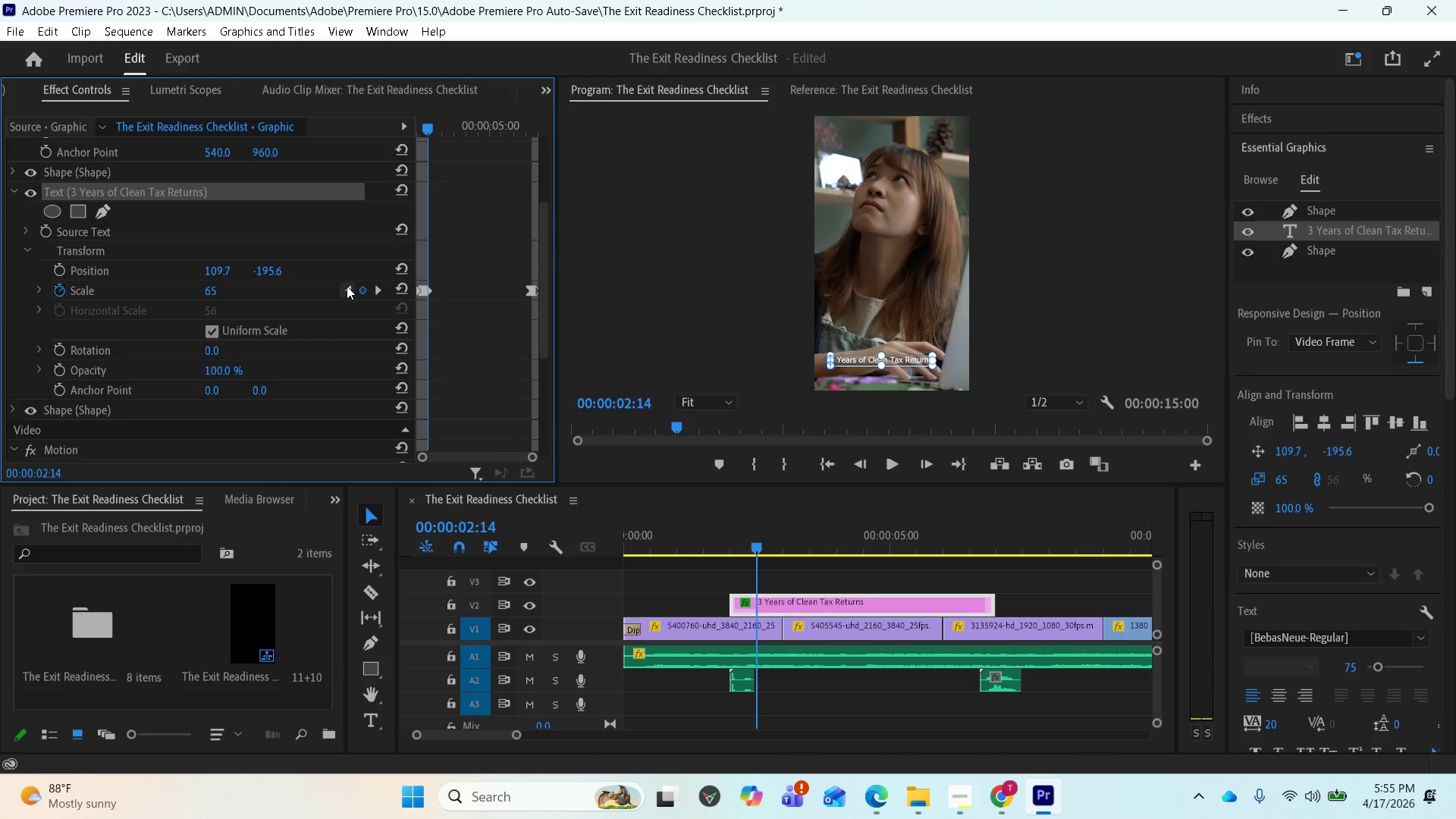 
left_click([347, 286])
 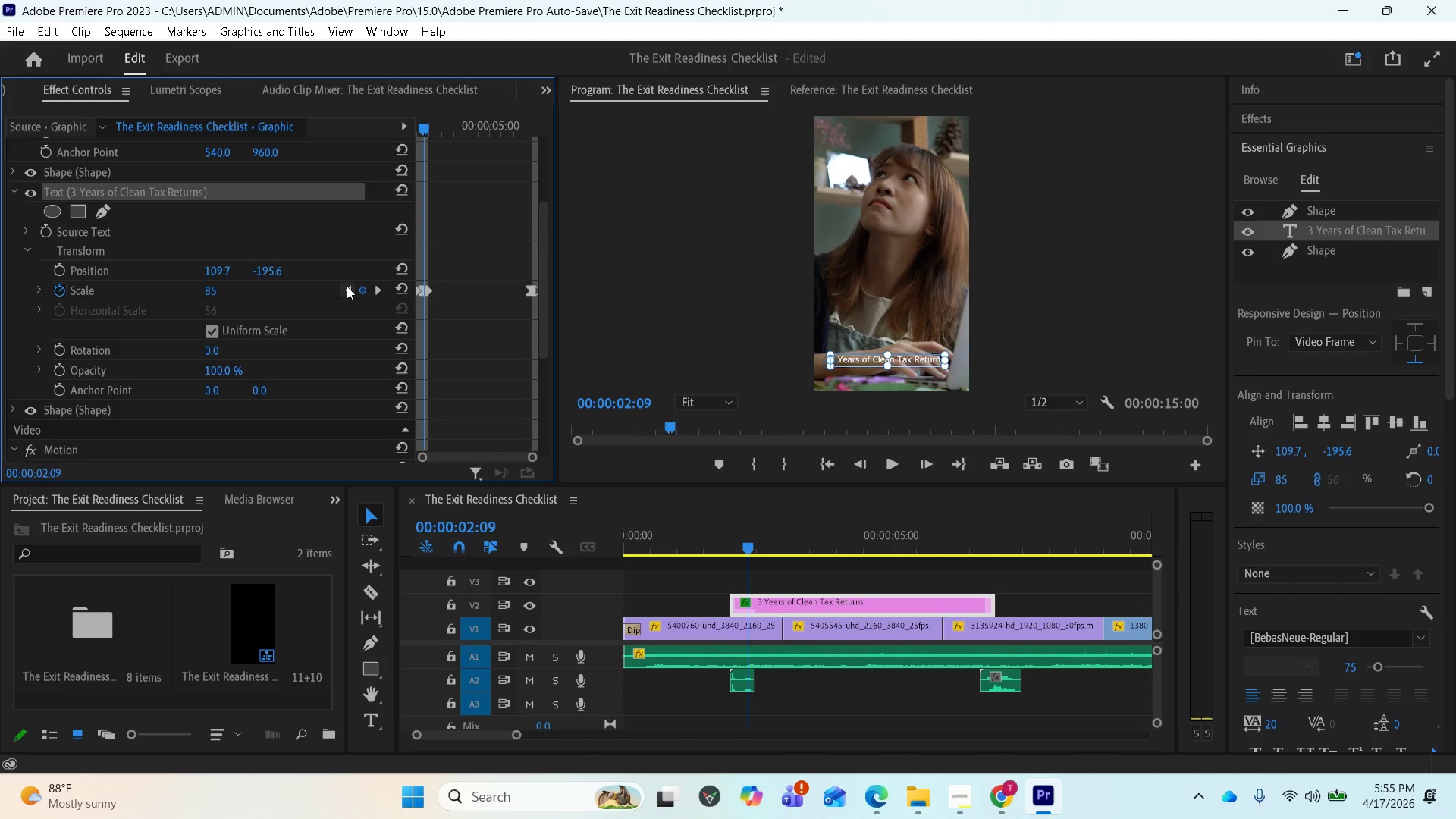 
left_click([347, 286])
 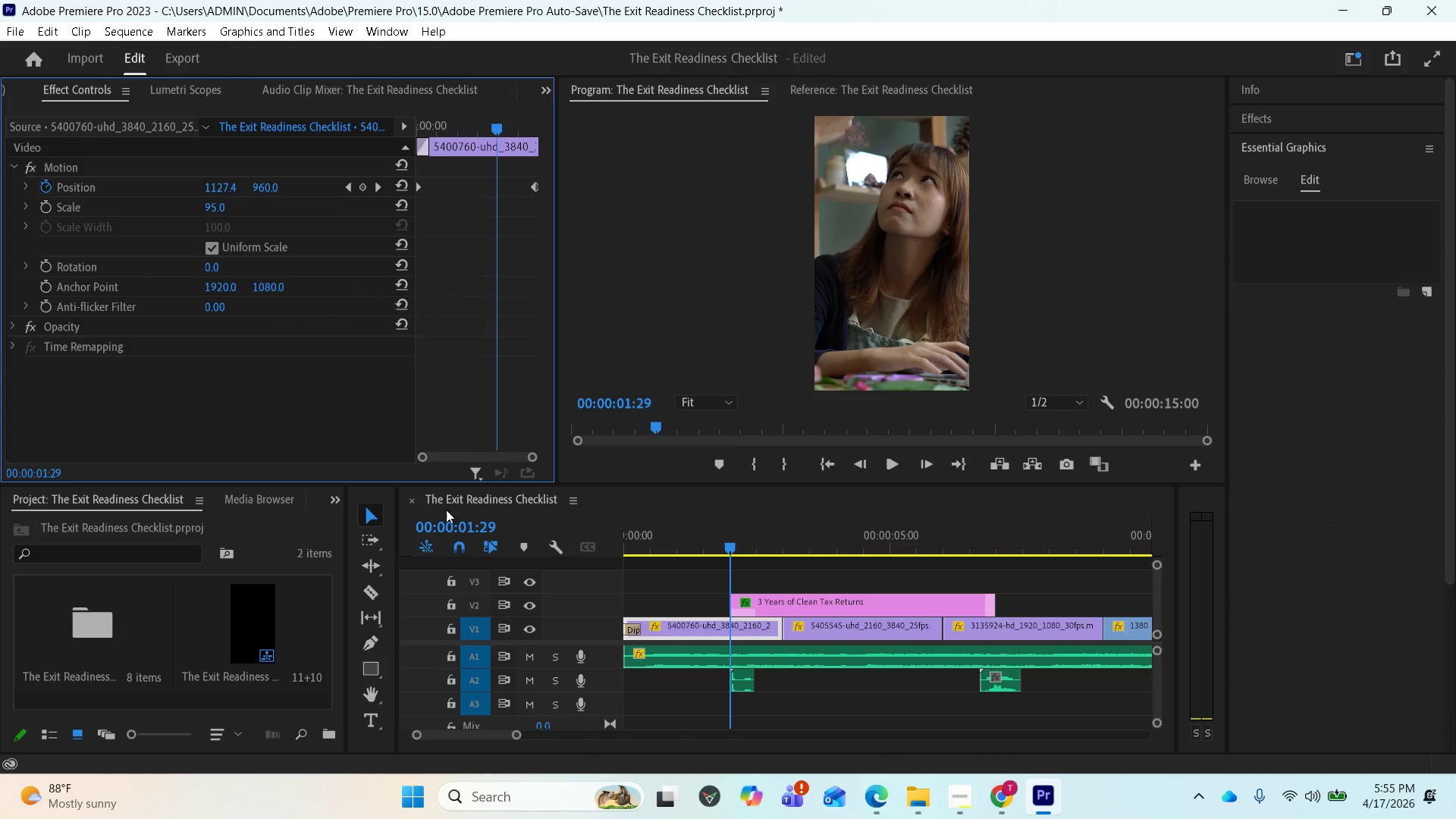 
key(Space)
 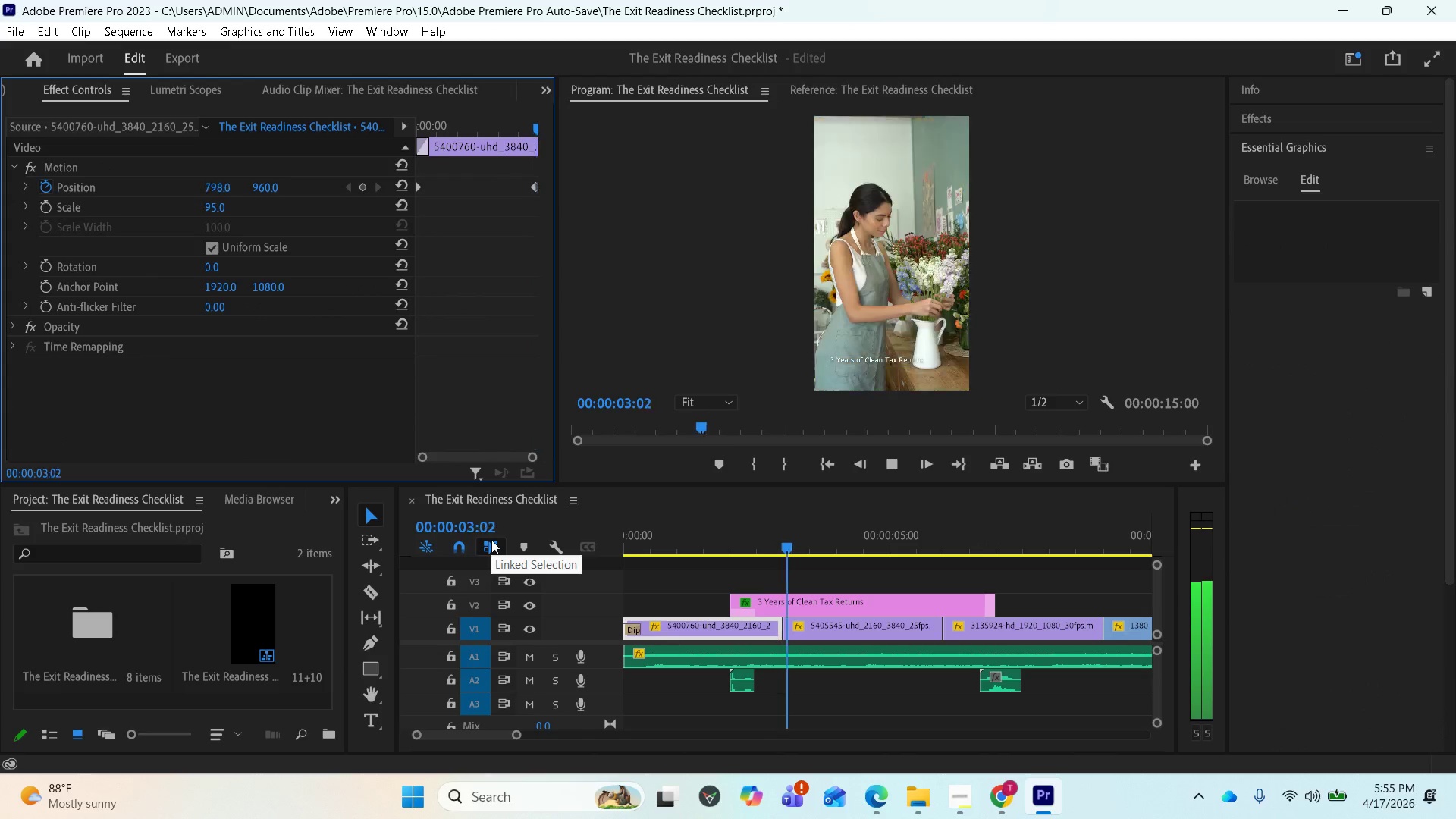 
key(Space)
 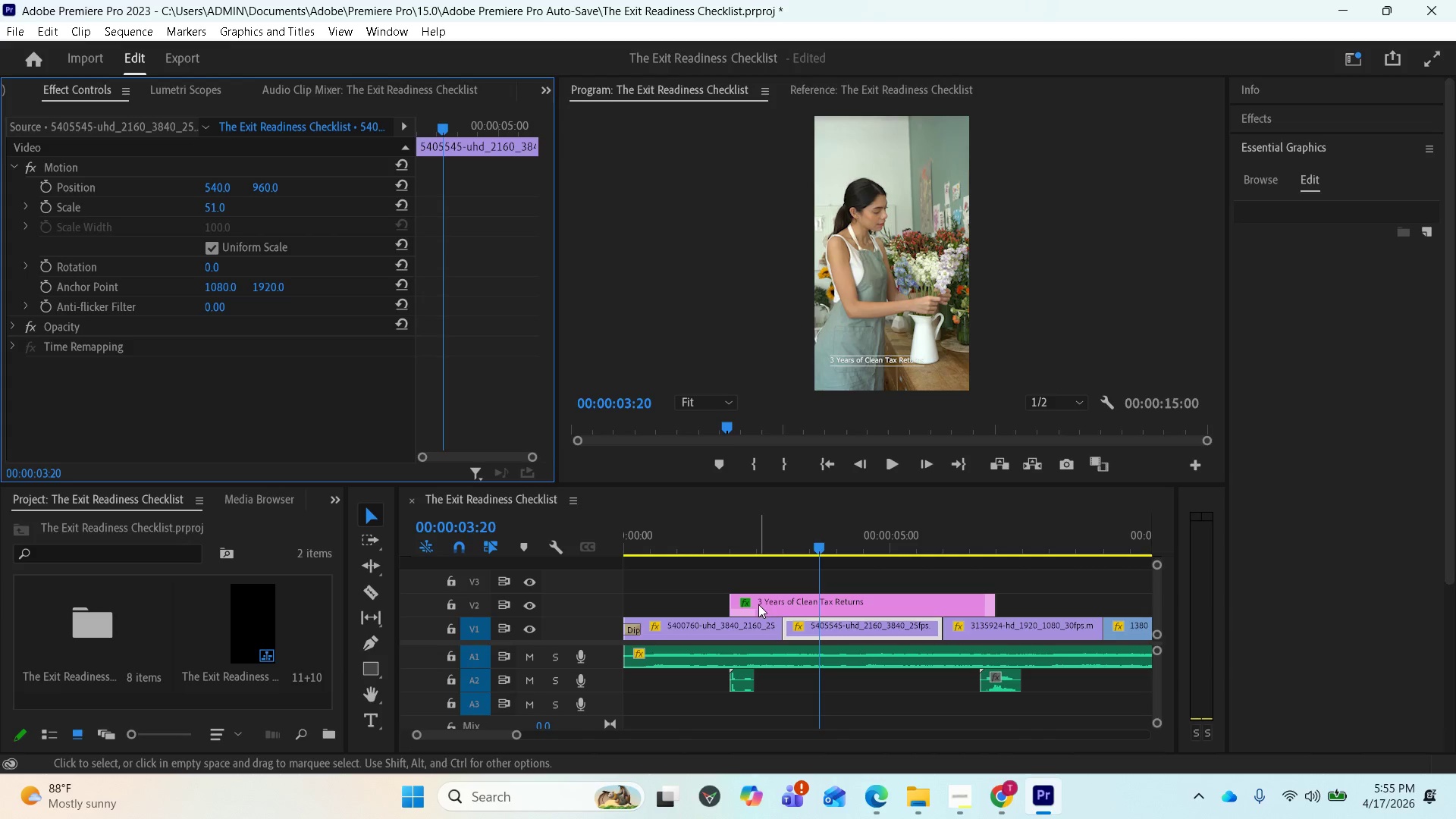 
scroll: coordinate [246, 333], scroll_direction: up, amount: 1.0
 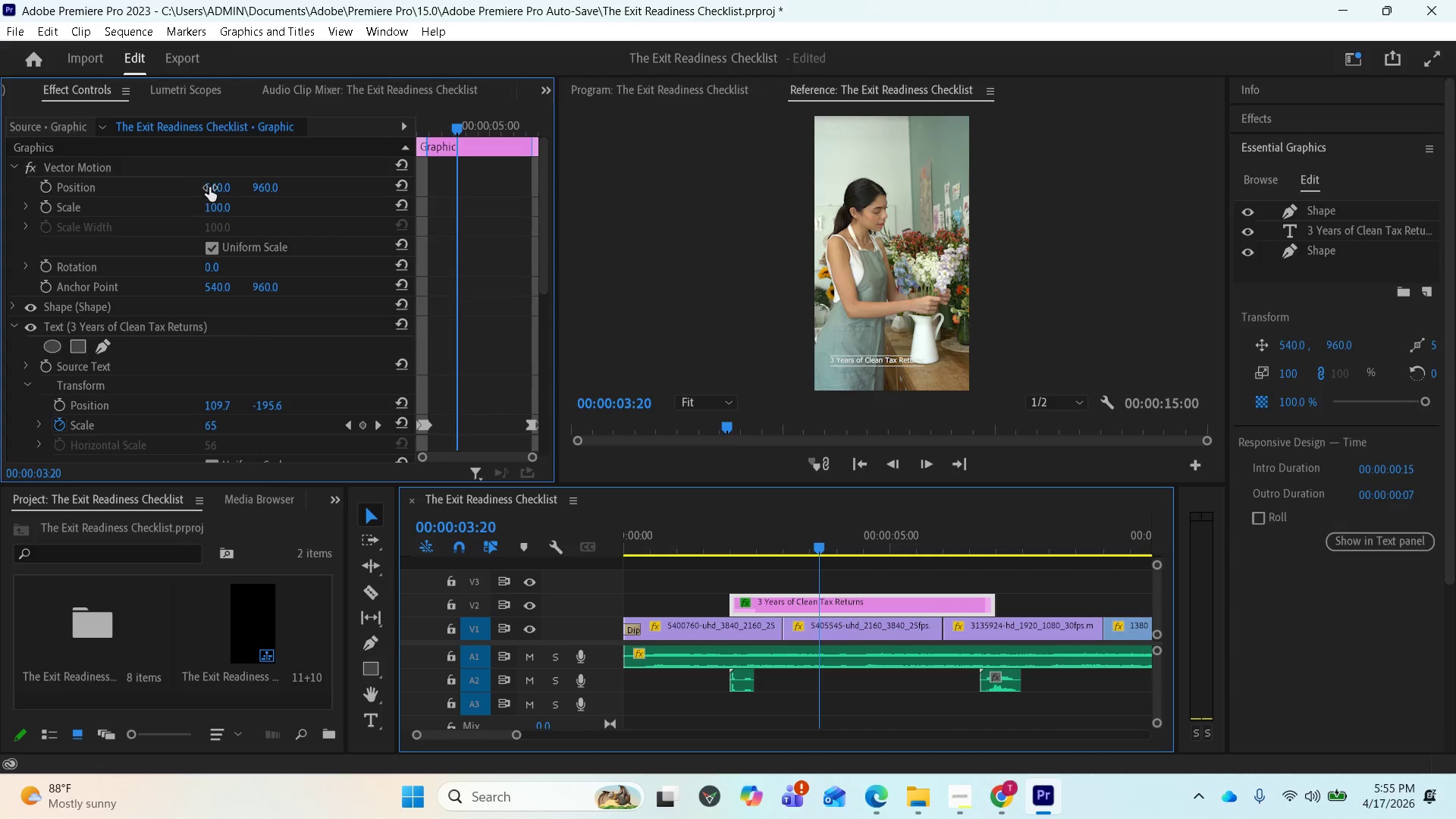 
left_click_drag(start_coordinate=[209, 187], to_coordinate=[224, 192])
 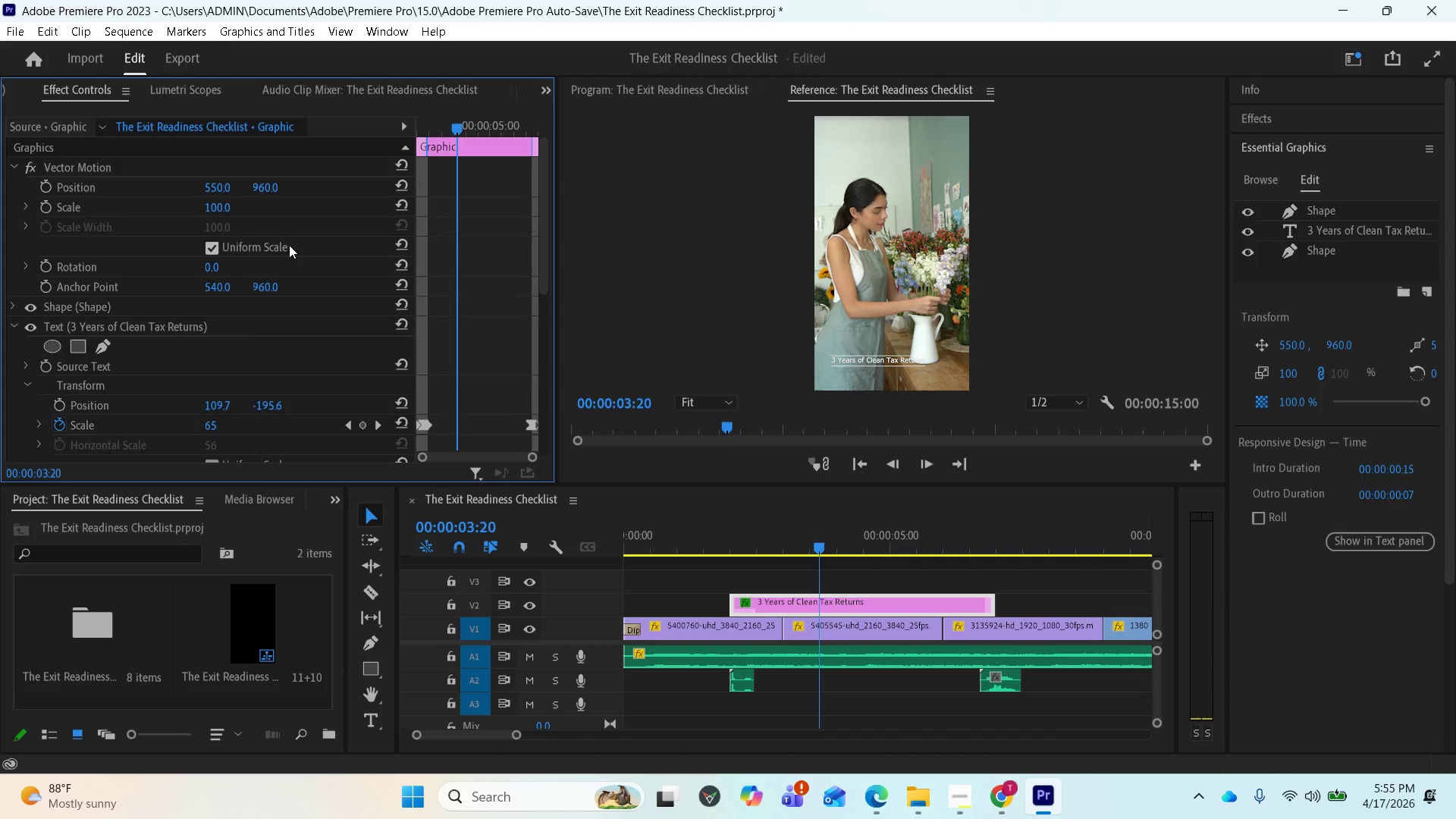 
key(Control+Z)
 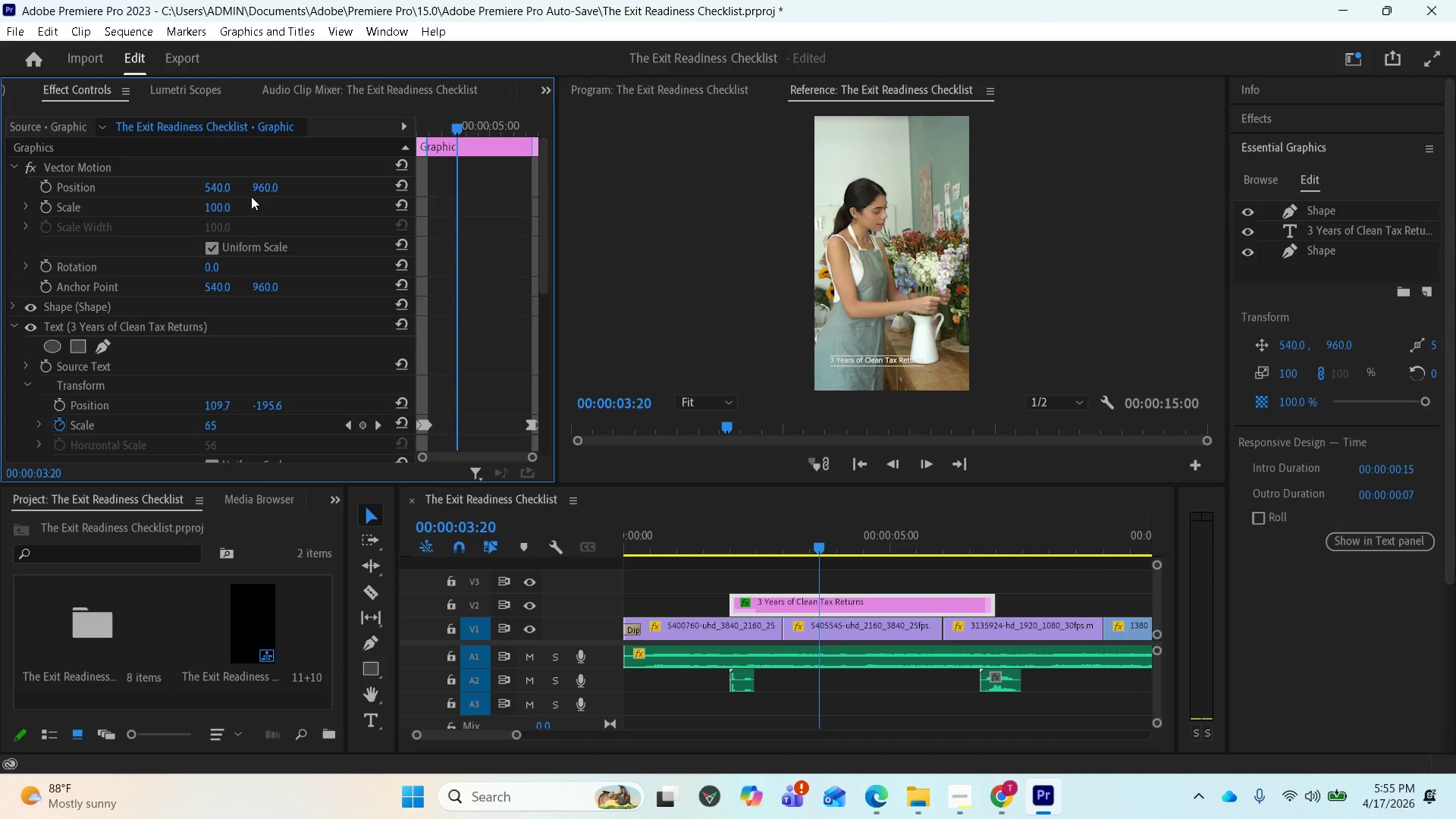 
hold_key(key=ControlLeft, duration=2.3)
 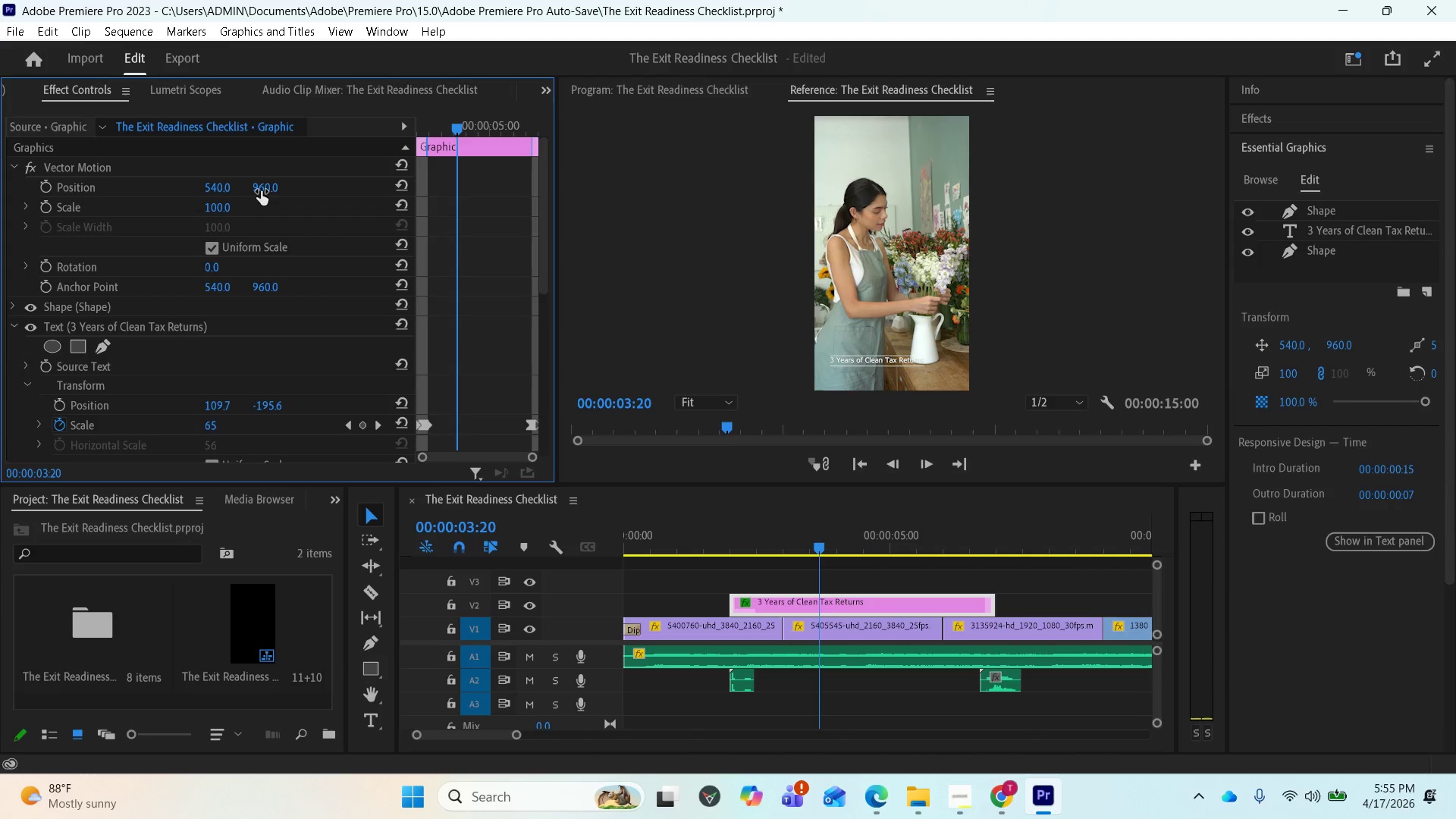 
left_click_drag(start_coordinate=[262, 191], to_coordinate=[133, 188])
 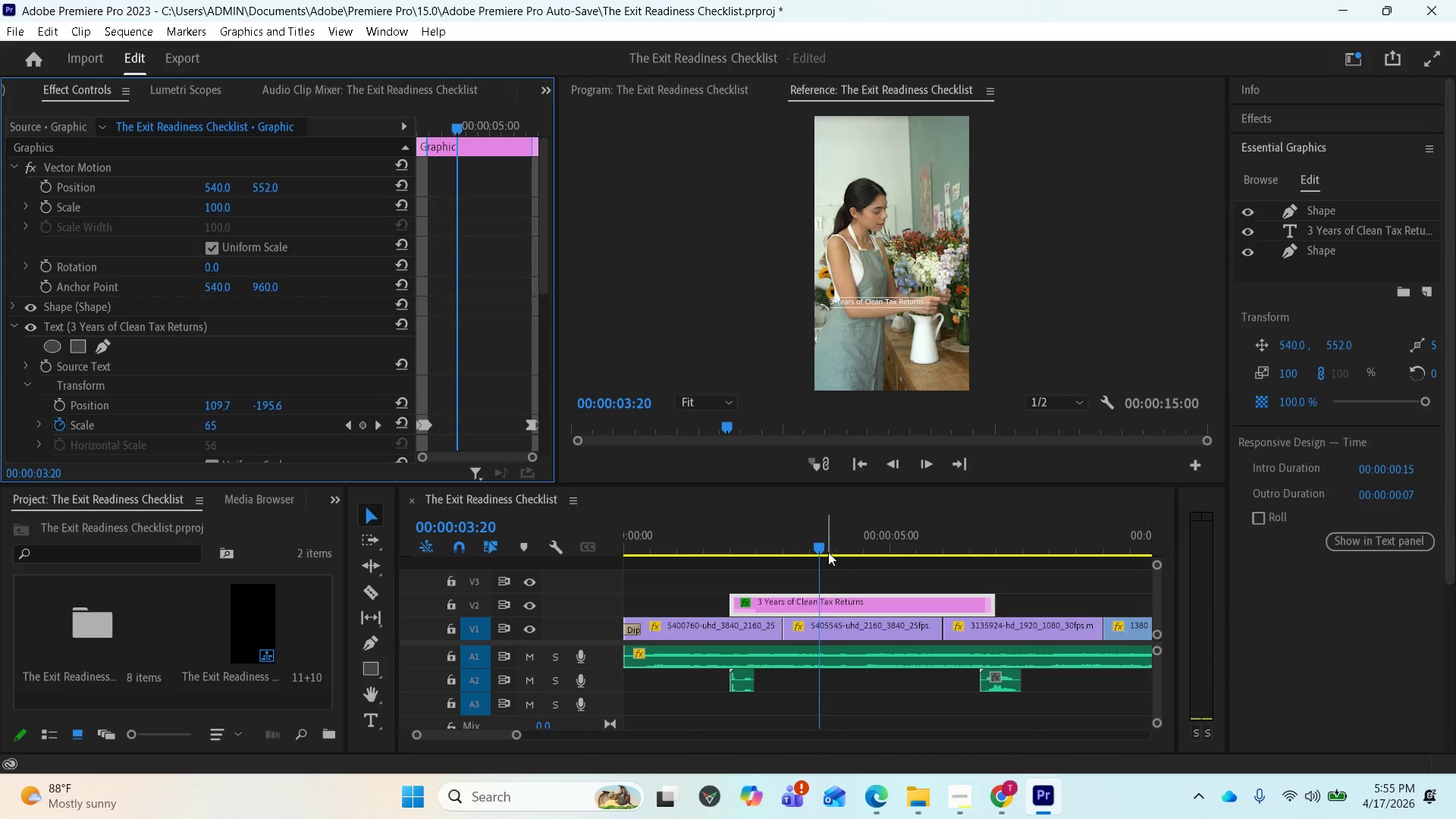 
left_click_drag(start_coordinate=[811, 547], to_coordinate=[744, 529])
 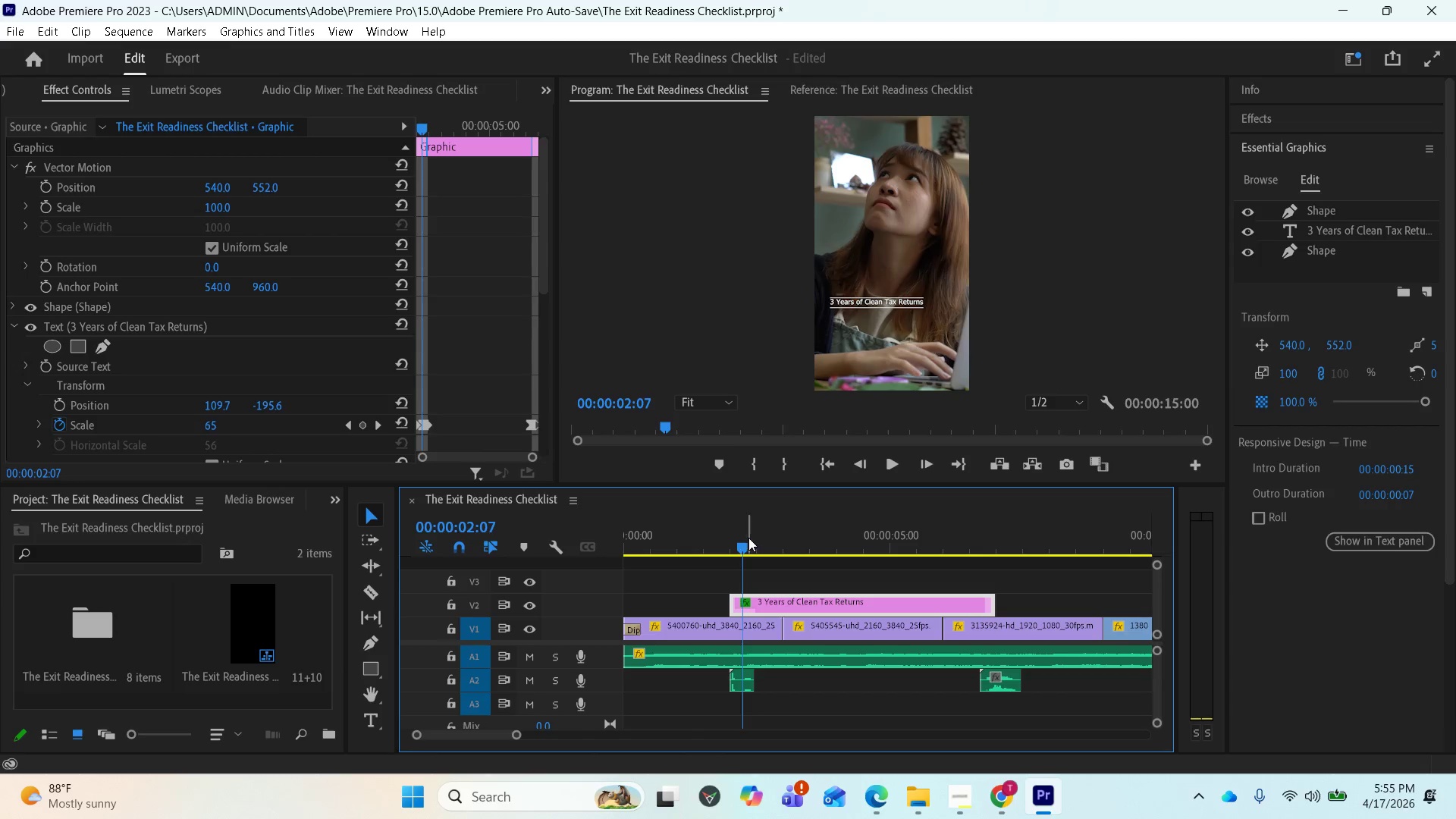 
left_click_drag(start_coordinate=[746, 544], to_coordinate=[714, 548])
 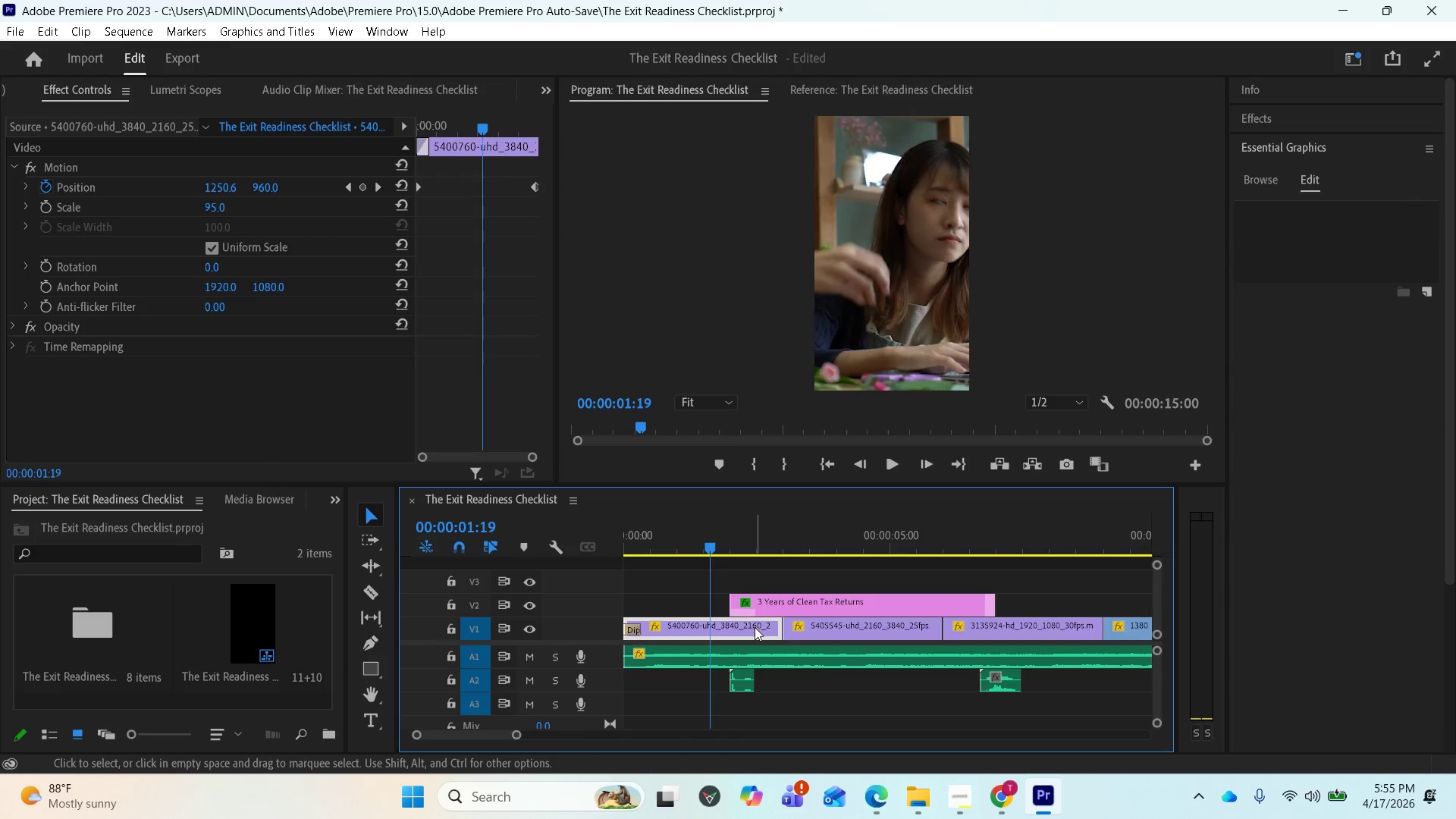 
key(Space)
 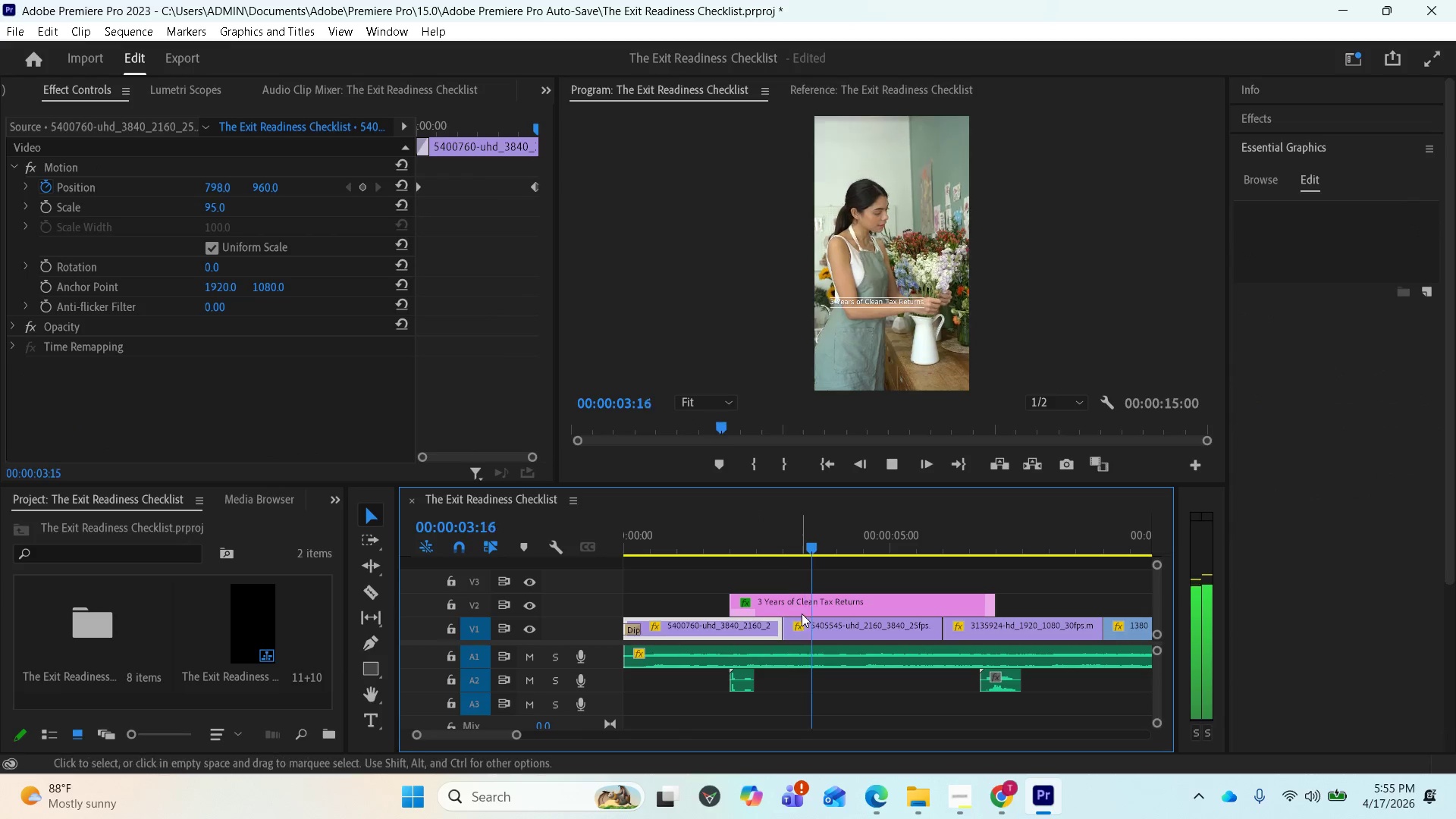 
key(Space)
 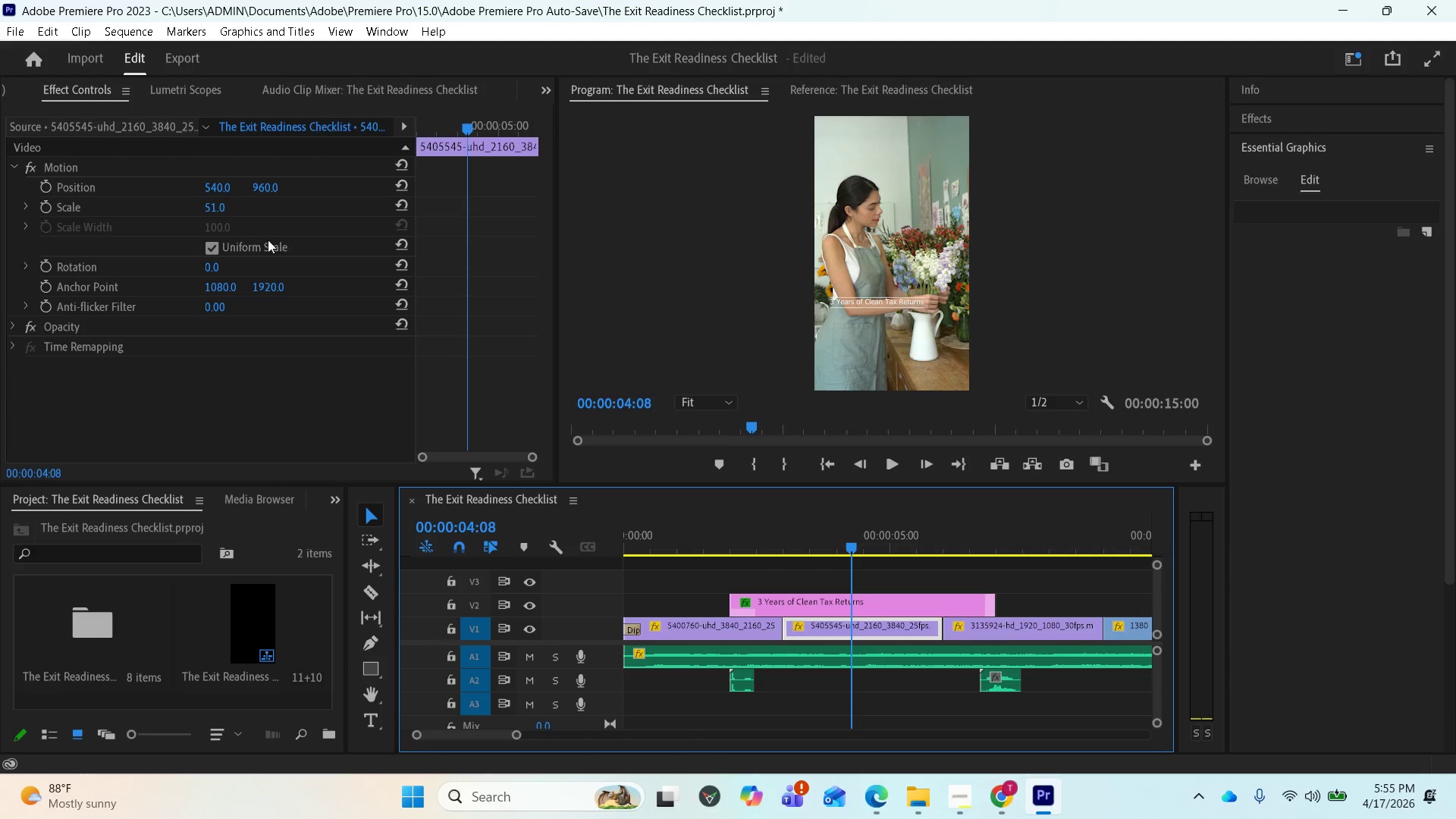 
wait(7.06)
 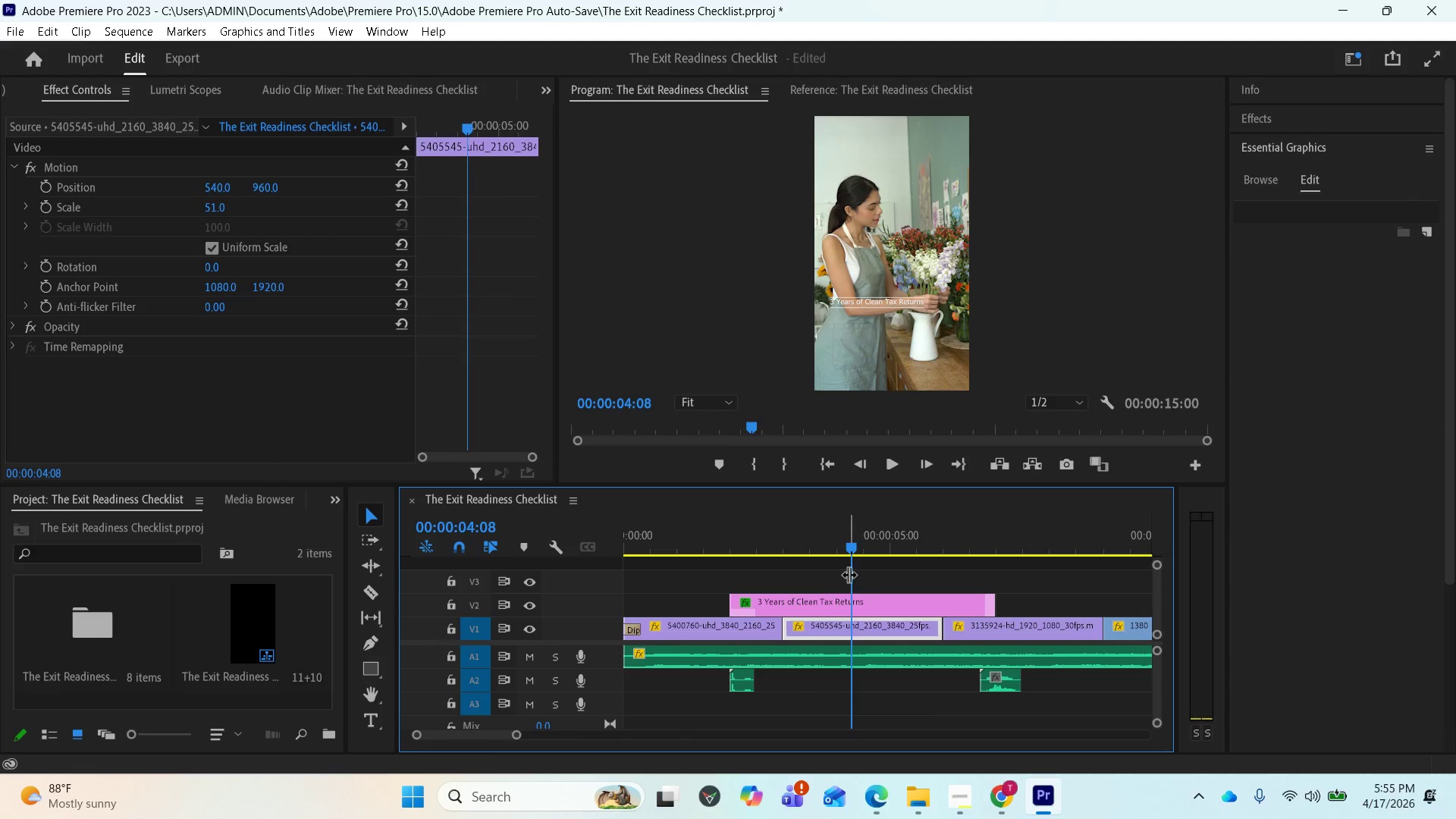 
left_click_drag(start_coordinate=[206, 189], to_coordinate=[237, 202])
 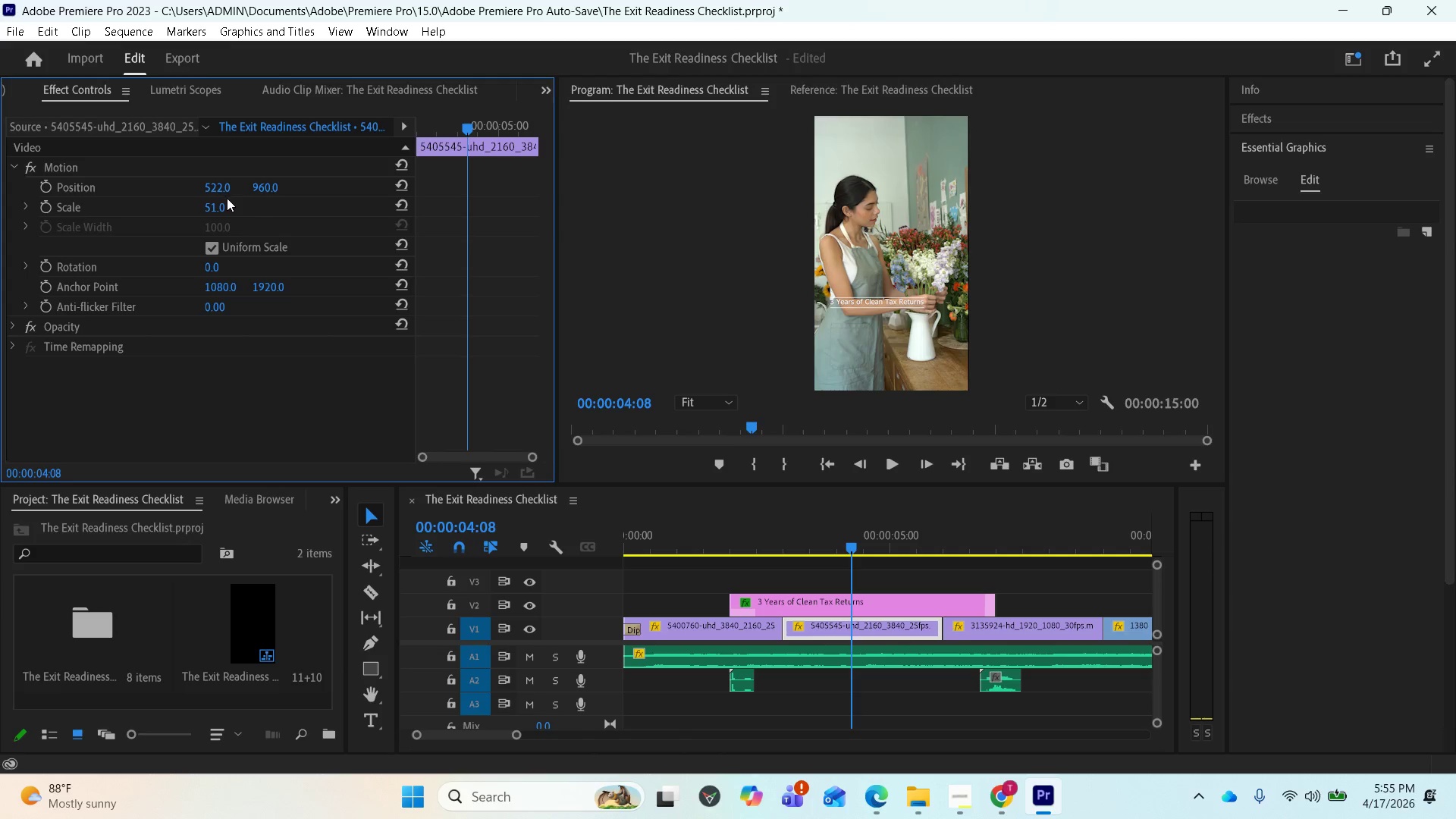 
key(Control+Z)
 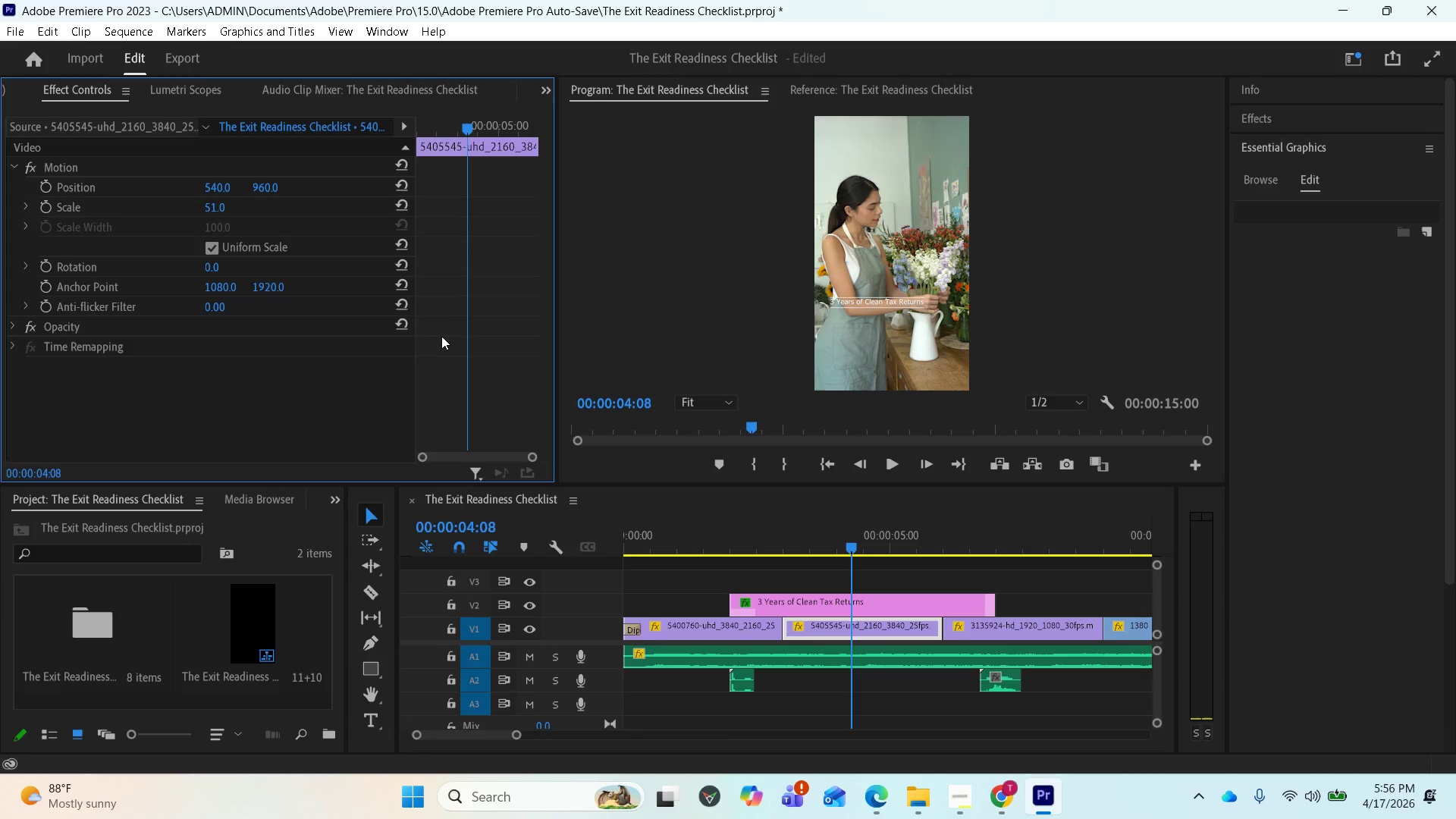 
key(Control+Z)
 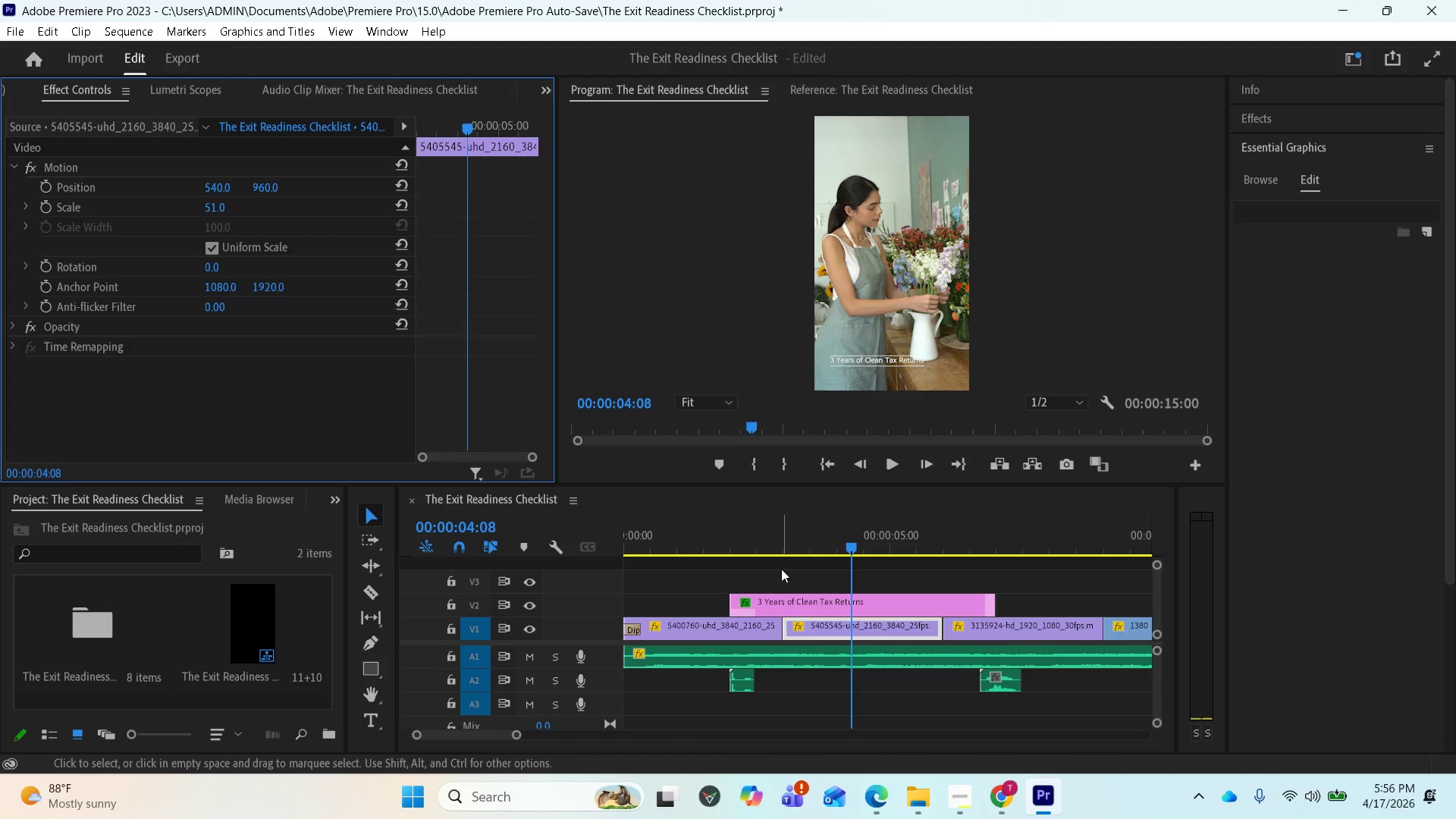 
left_click([780, 603])
 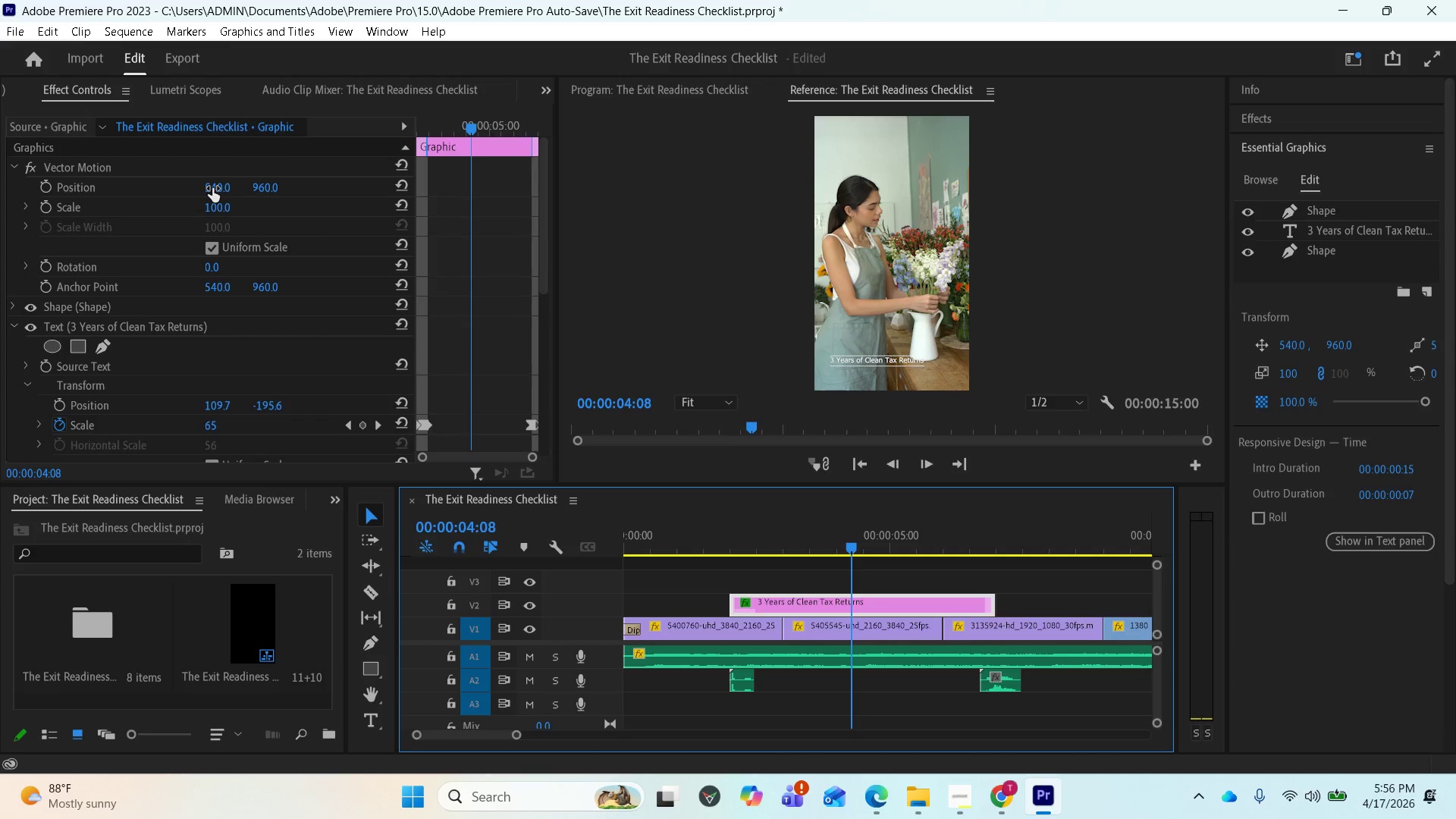 
left_click_drag(start_coordinate=[212, 188], to_coordinate=[342, 212])
 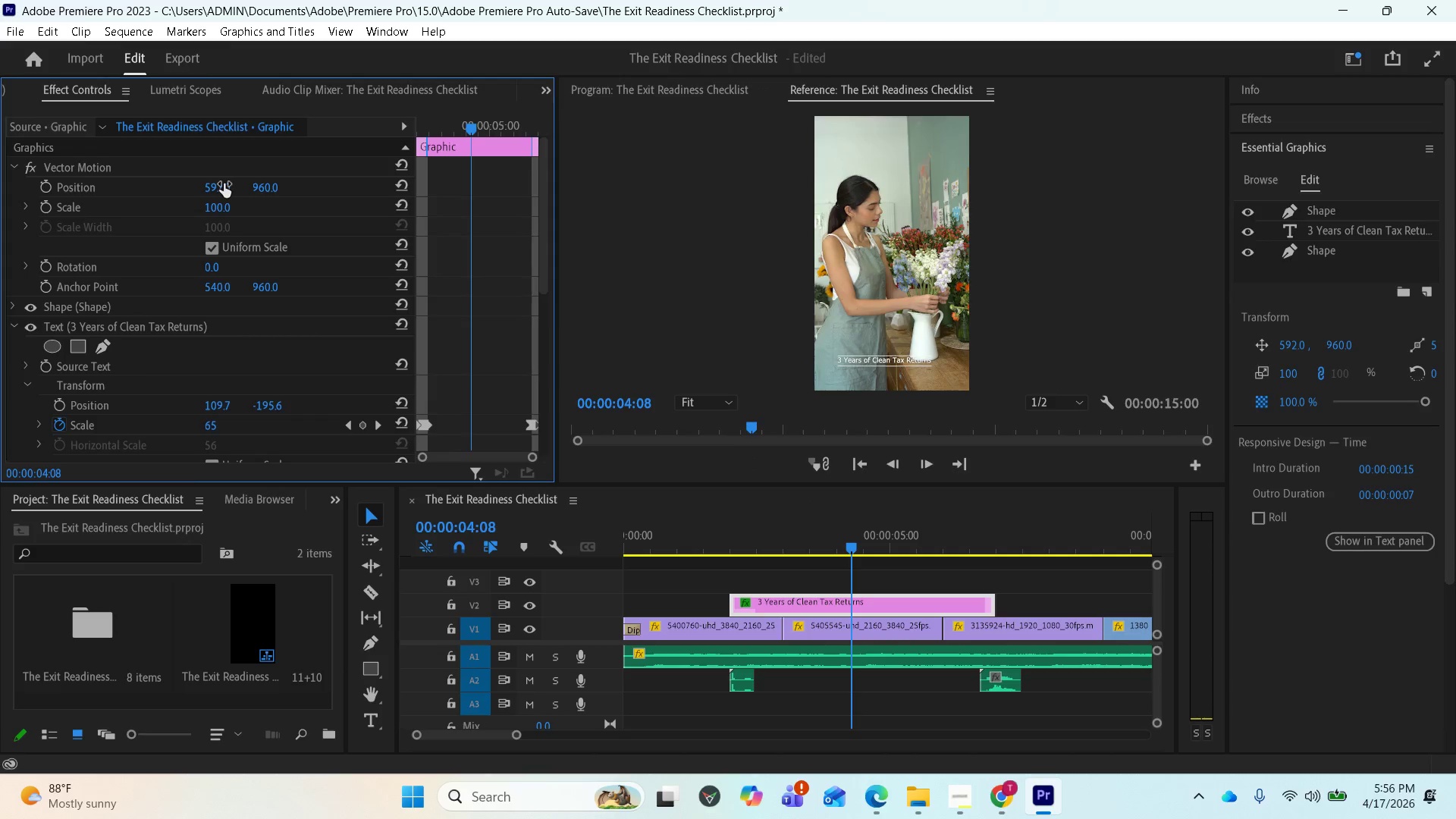 
left_click_drag(start_coordinate=[224, 184], to_coordinate=[283, 196])
 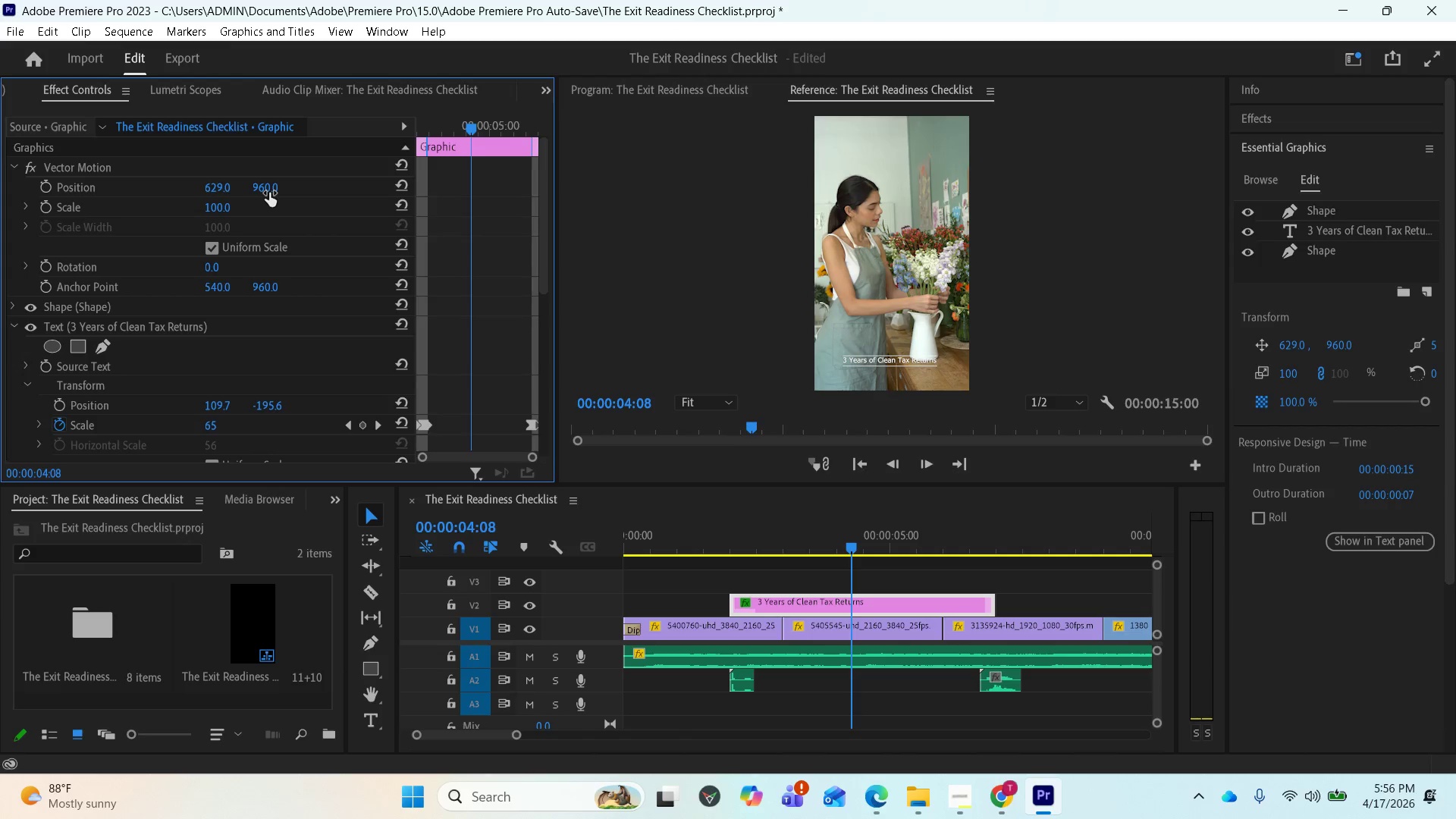 
left_click_drag(start_coordinate=[269, 191], to_coordinate=[254, 190])
 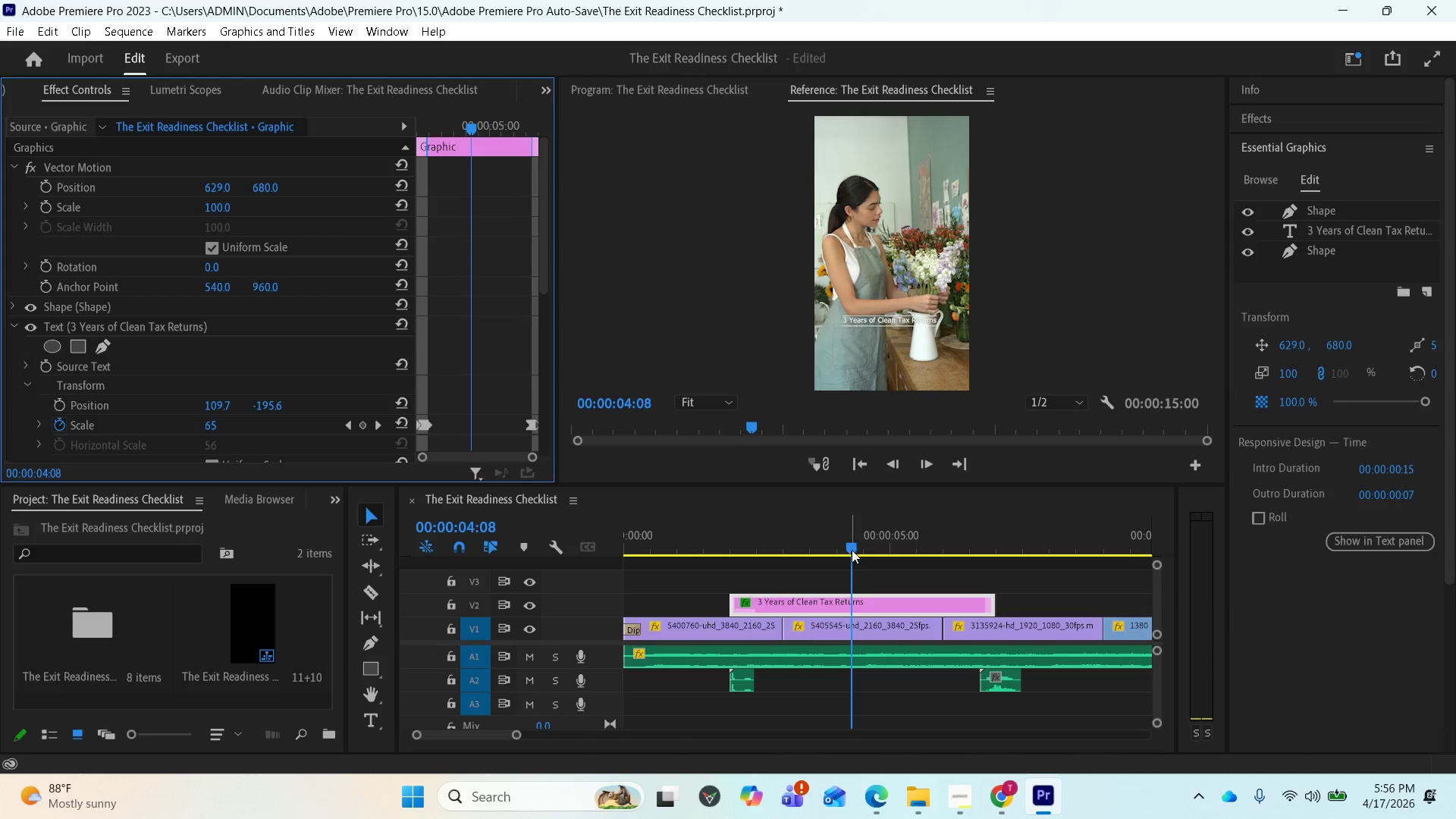 
left_click_drag(start_coordinate=[852, 550], to_coordinate=[720, 528])
 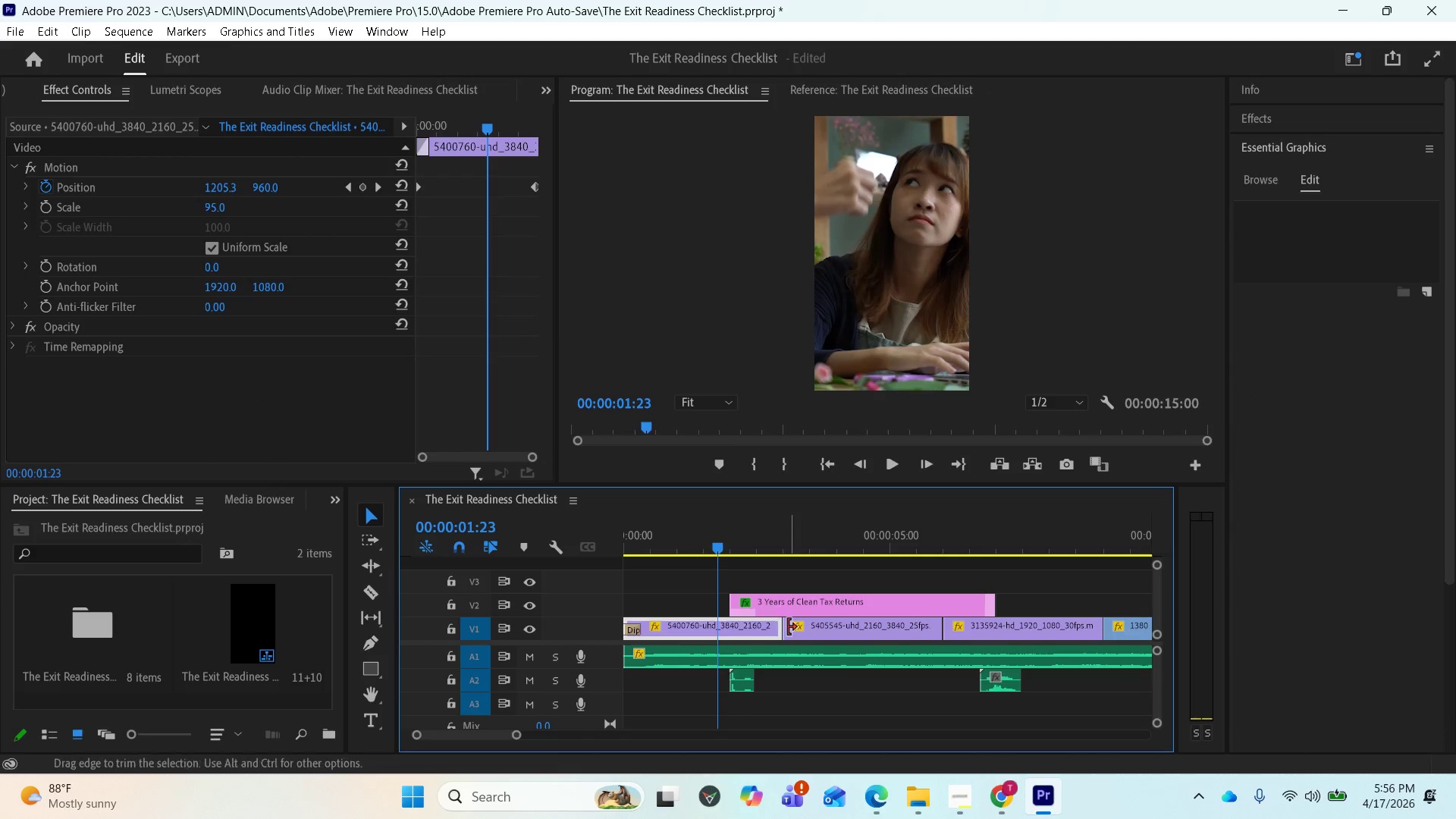 
key(Space)
 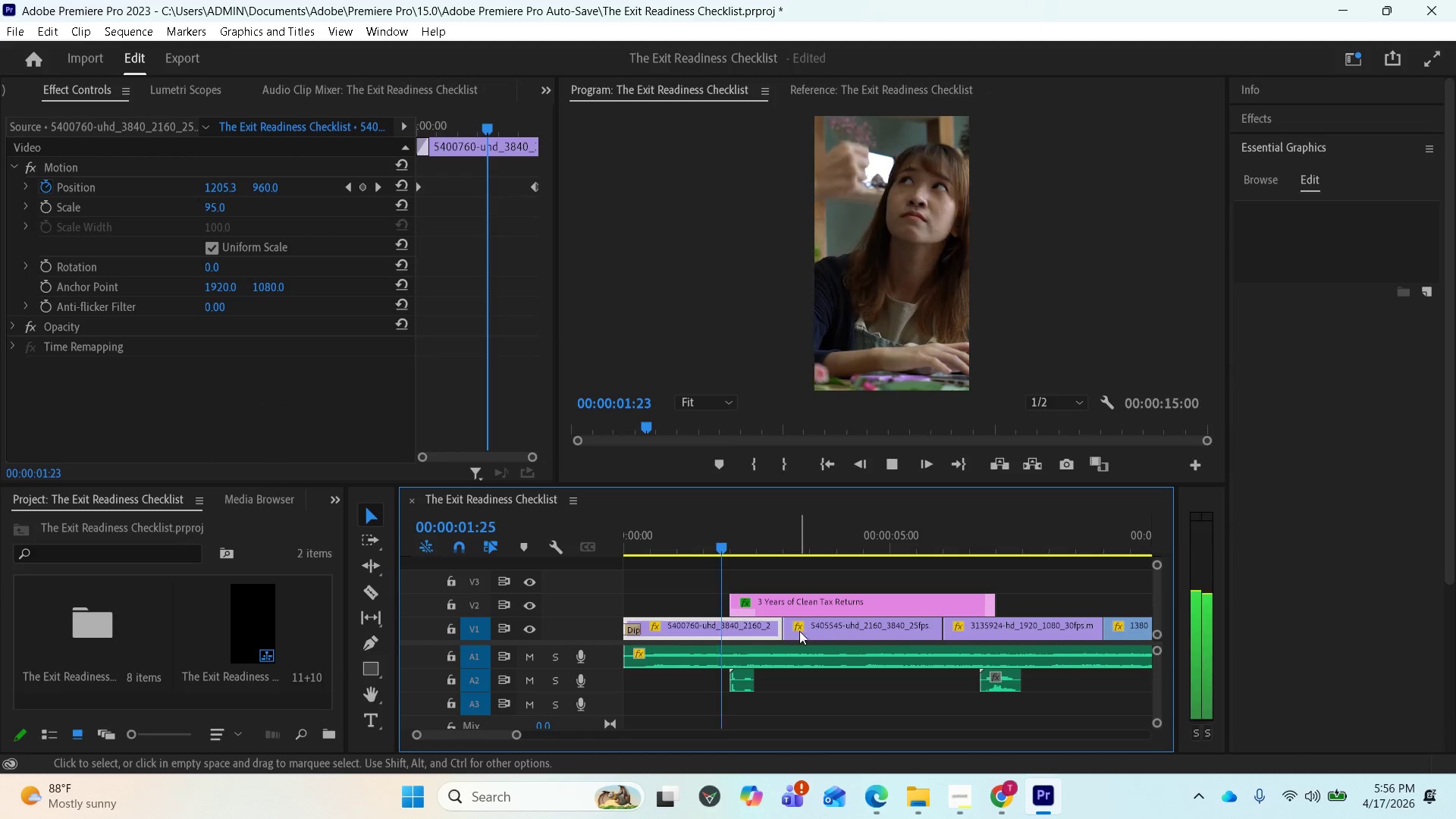 
mouse_move([826, 634])
 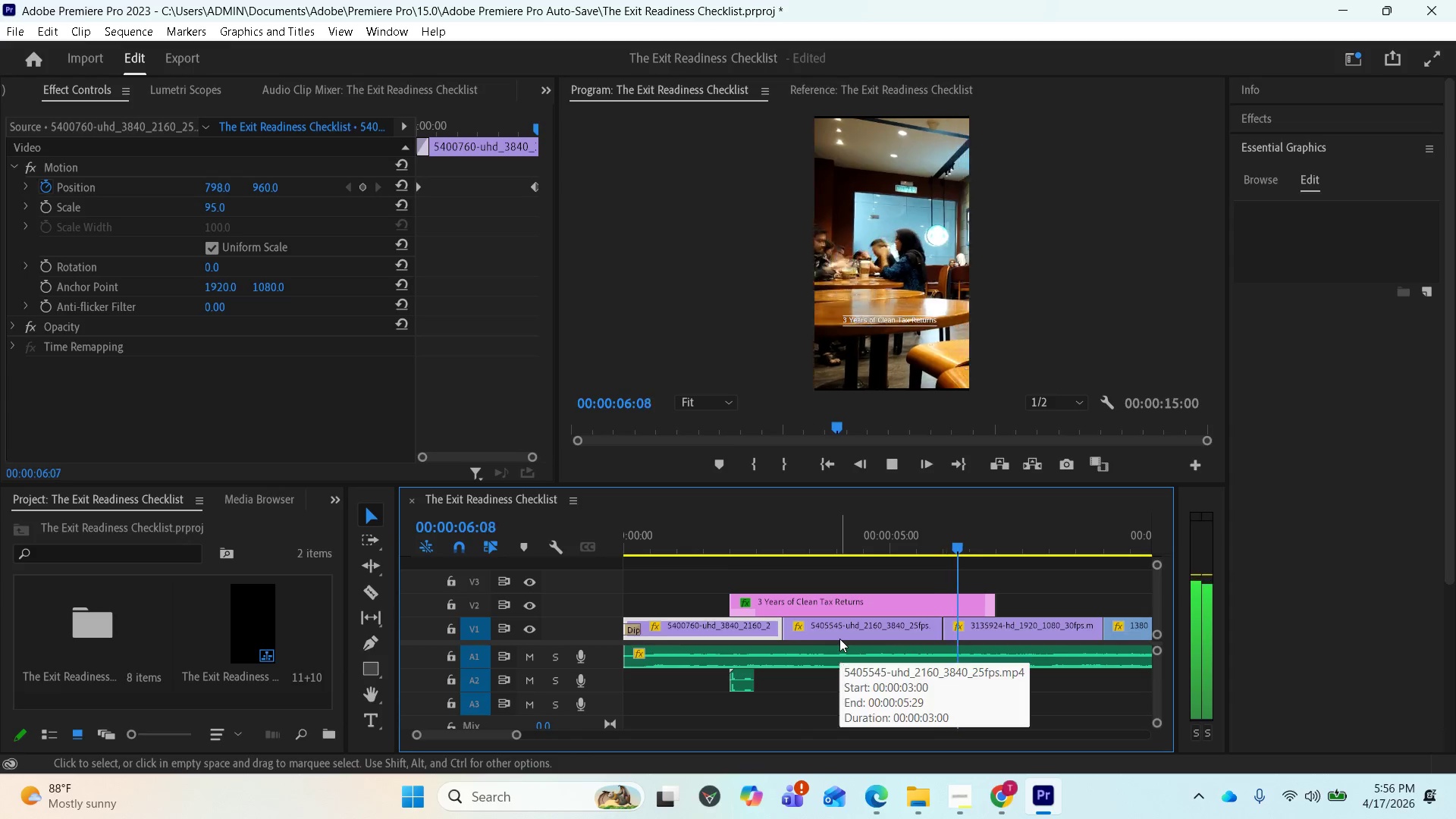 
key(Space)
 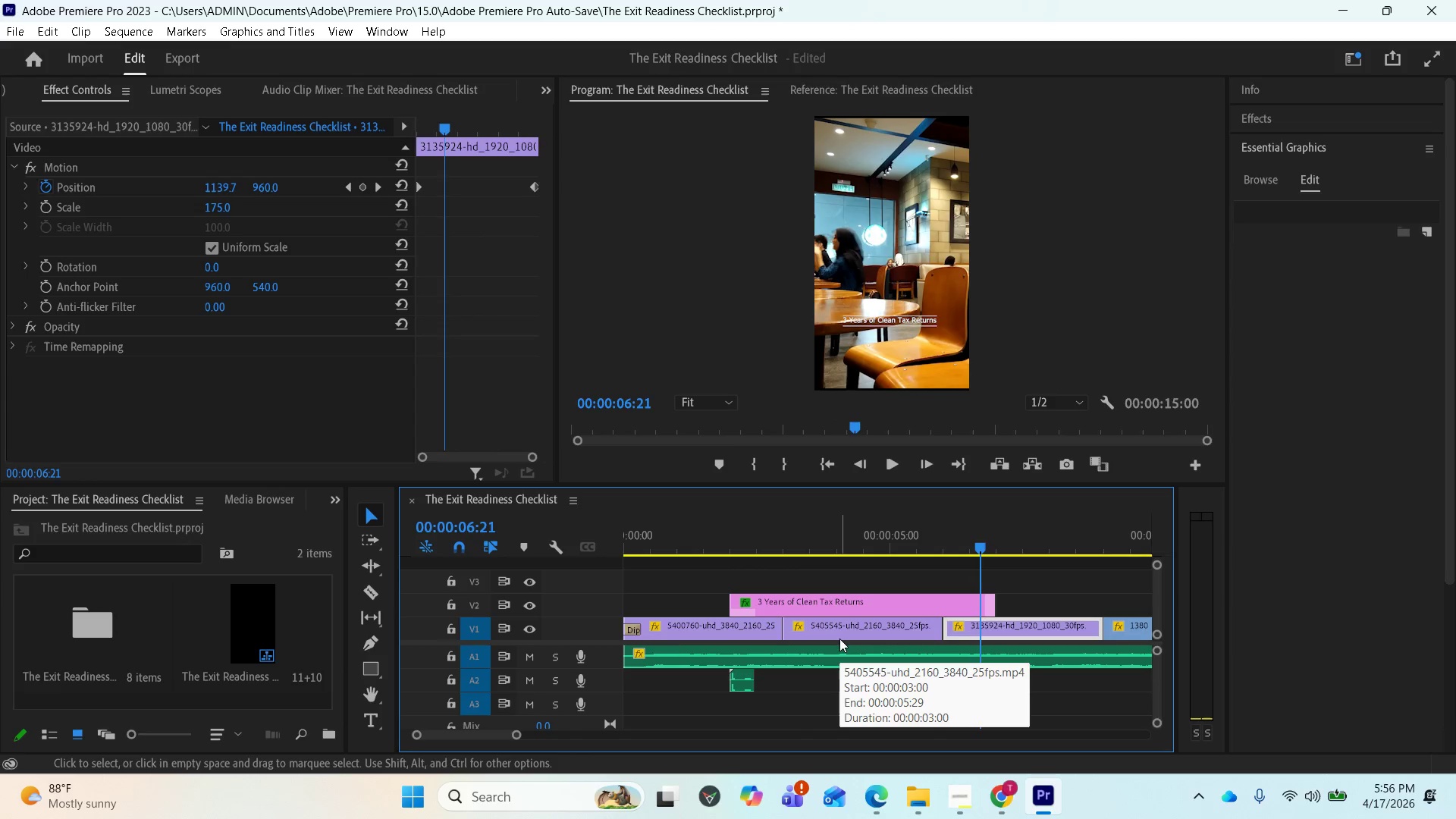 
key(Control+S)
 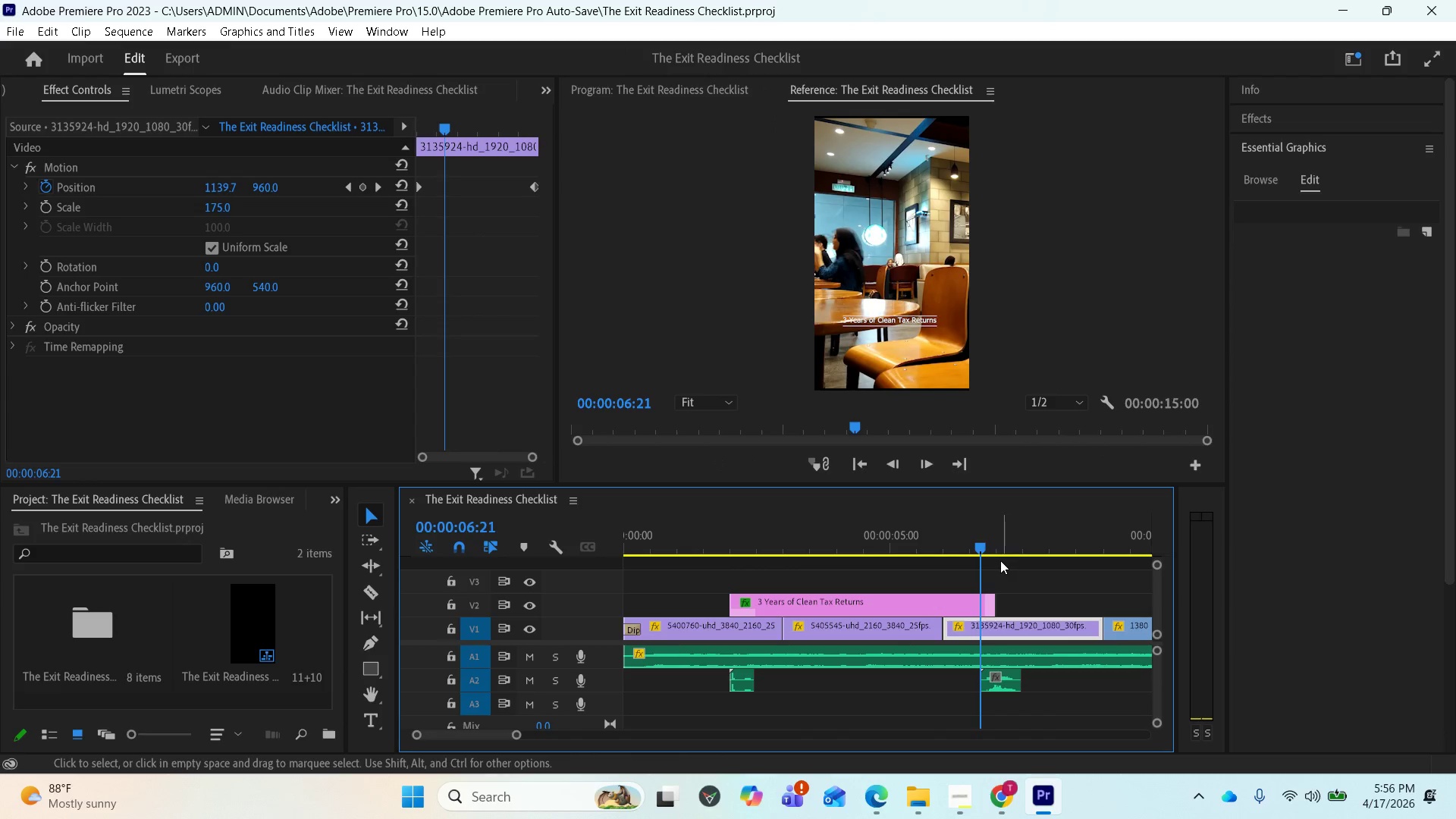 
wait(9.05)
 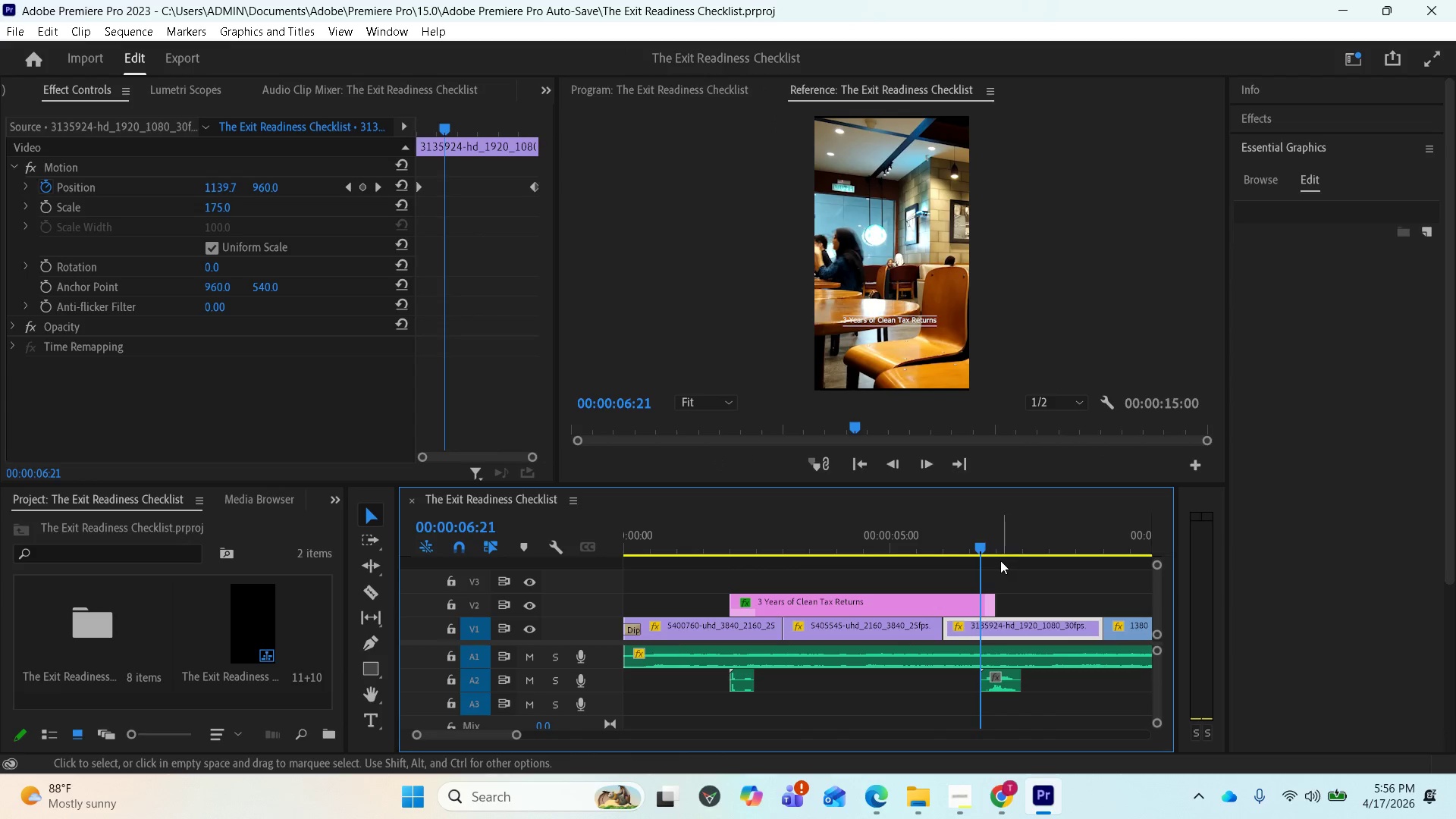 
left_click([1021, 541])
 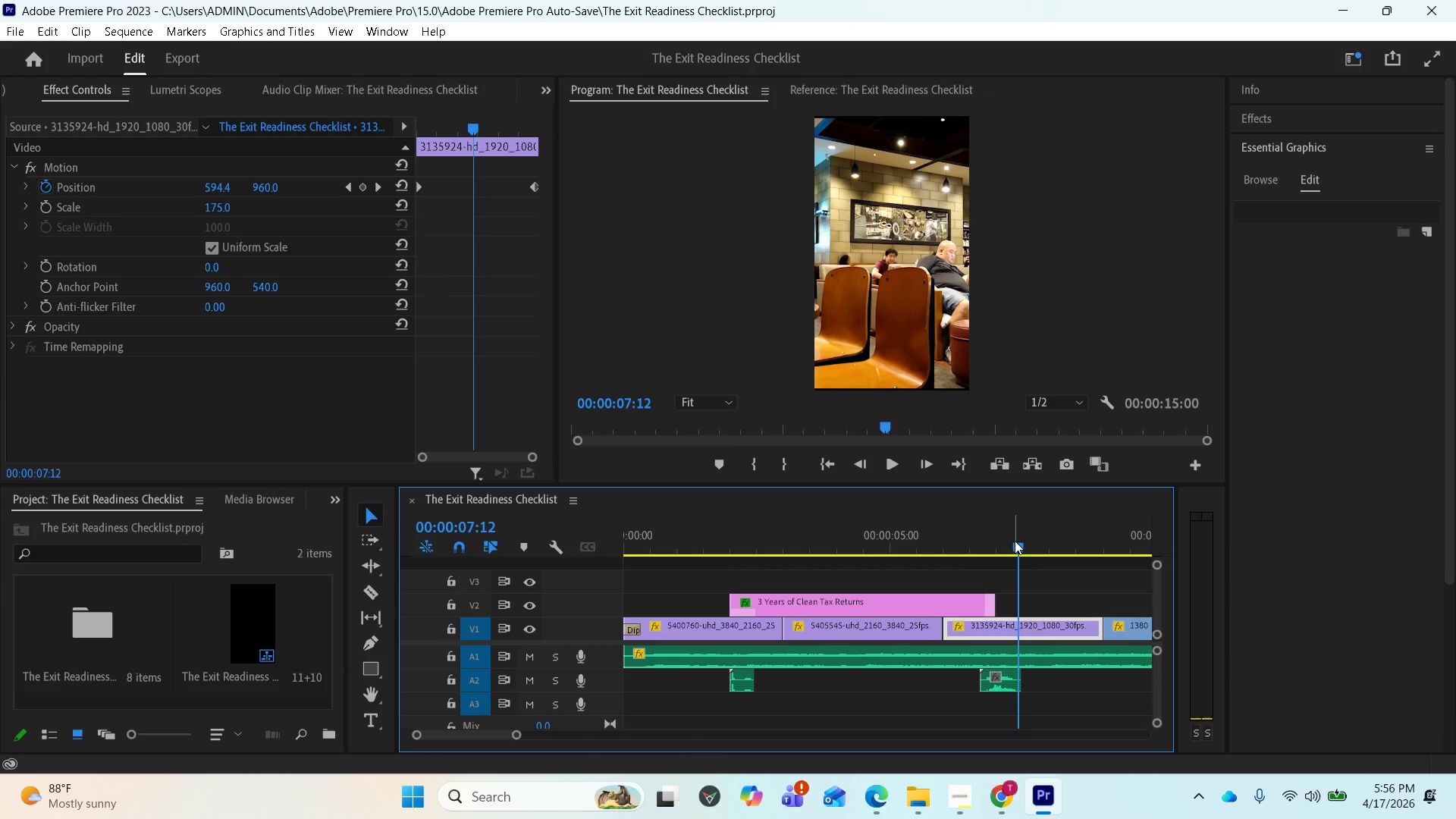 
left_click_drag(start_coordinate=[1012, 541], to_coordinate=[998, 538])
 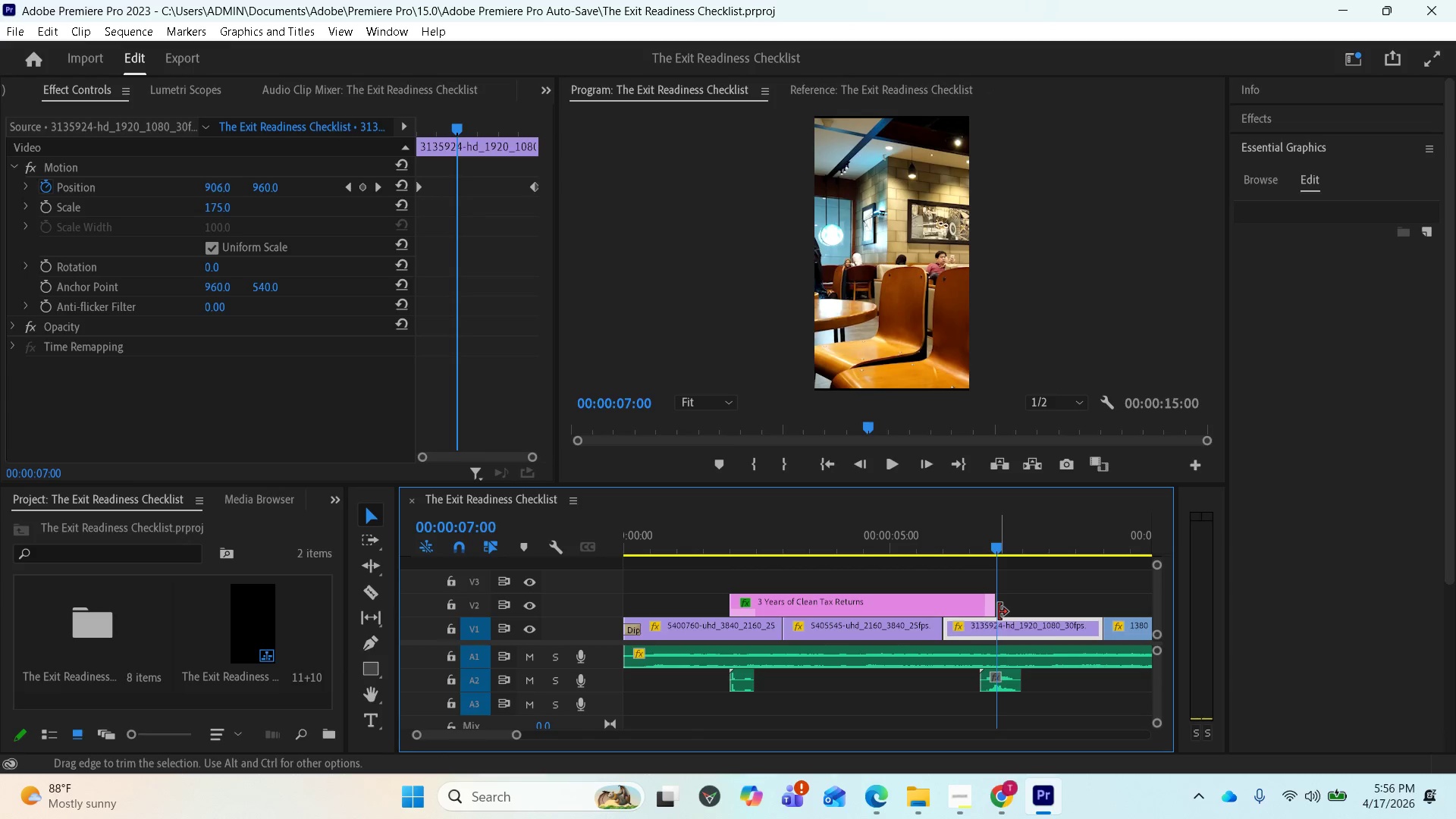 
scroll: coordinate [996, 614], scroll_direction: down, amount: 3.0
 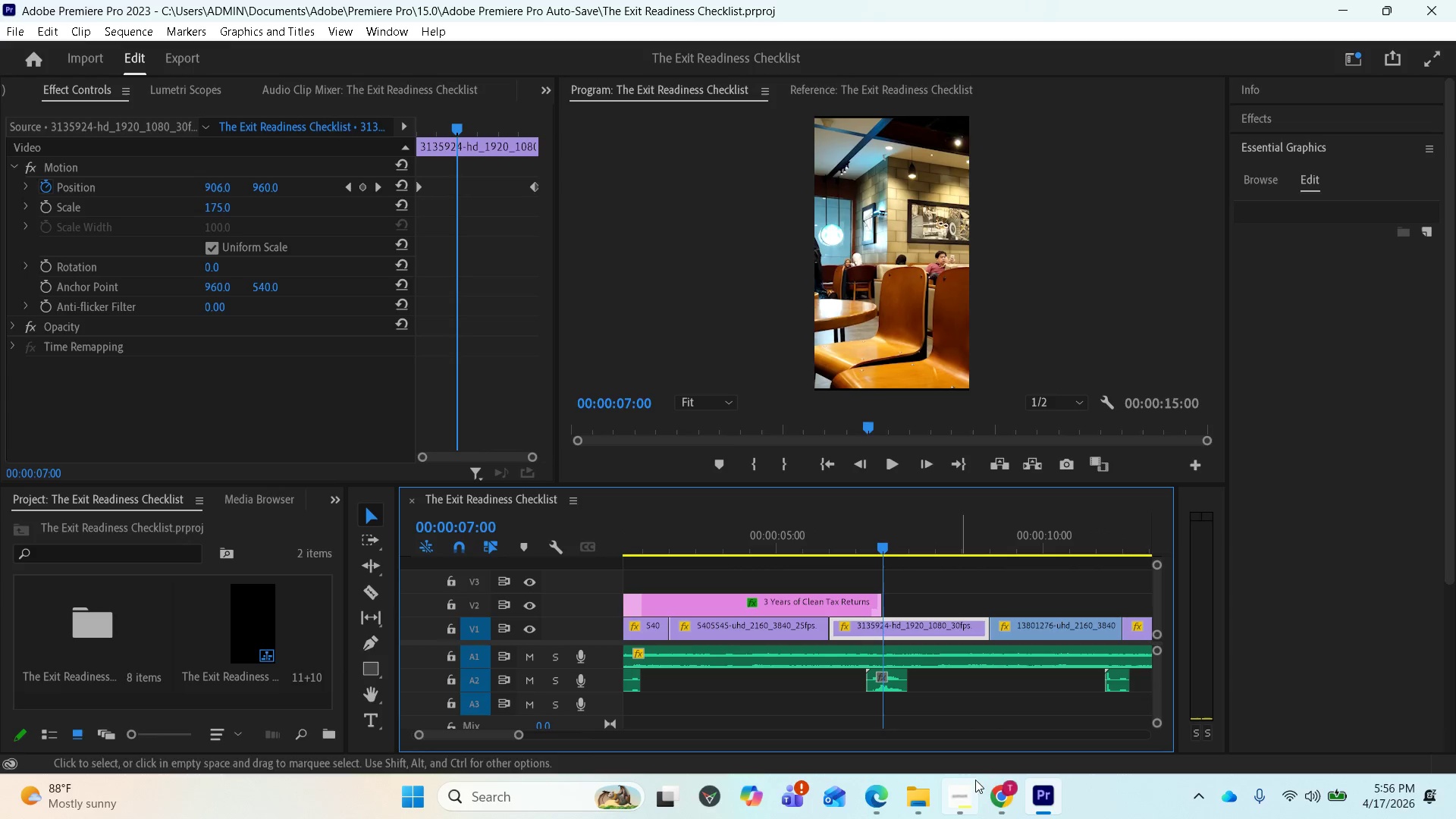 
left_click([968, 796])